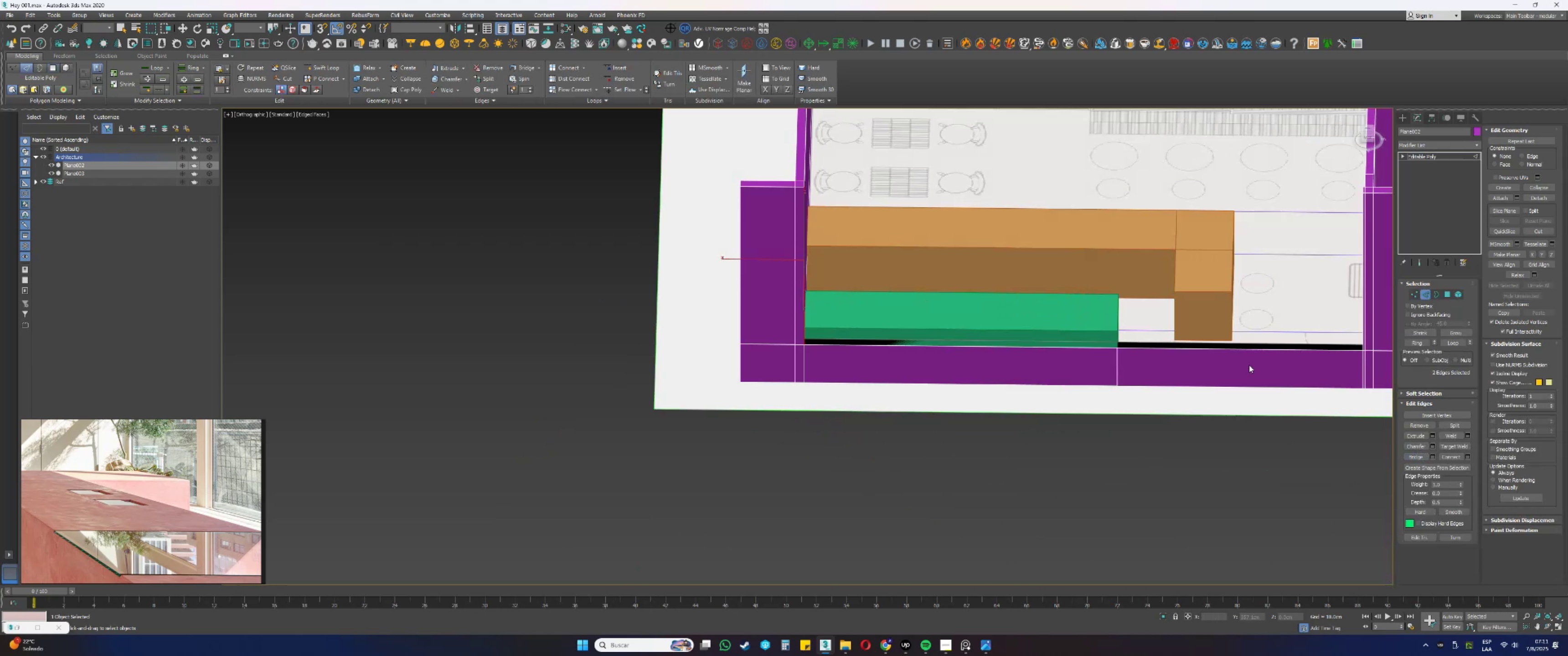 
key(Alt+AltLeft)
 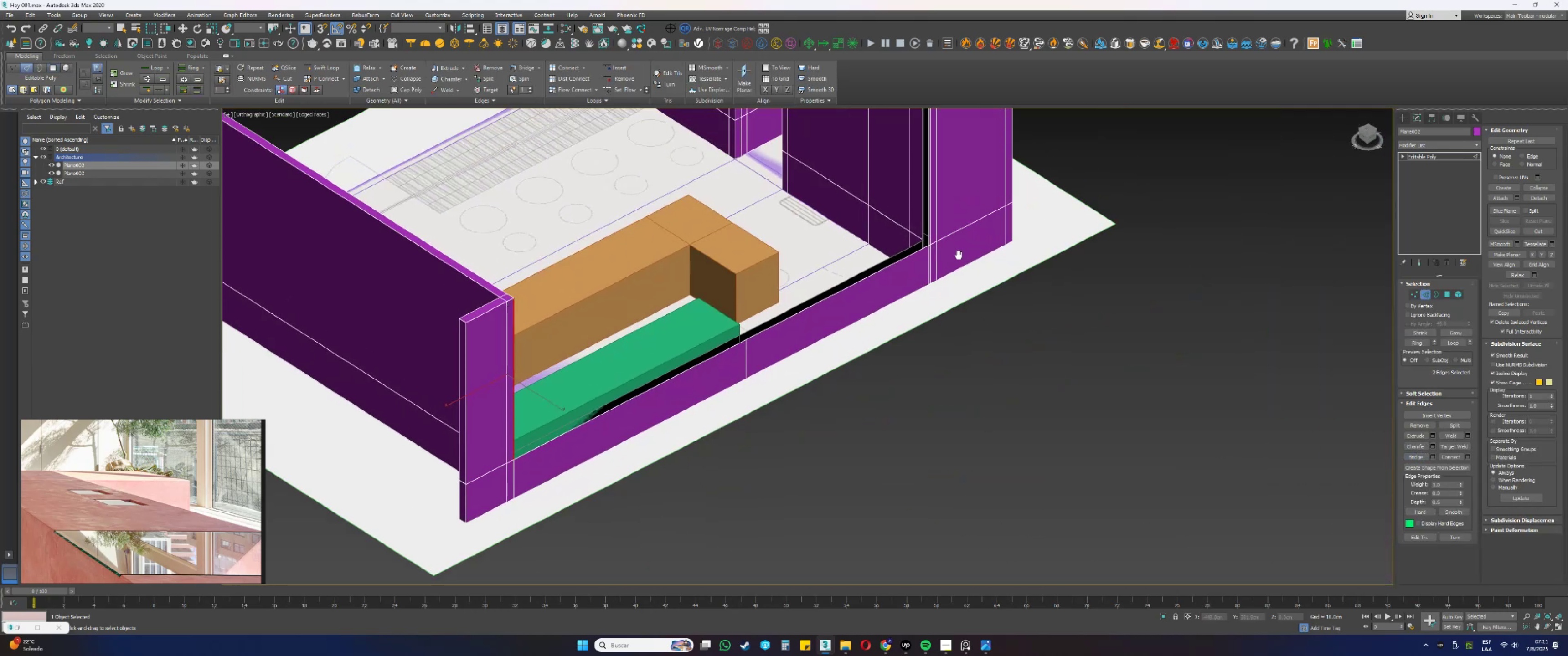 
scroll: coordinate [915, 312], scroll_direction: up, amount: 2.0
 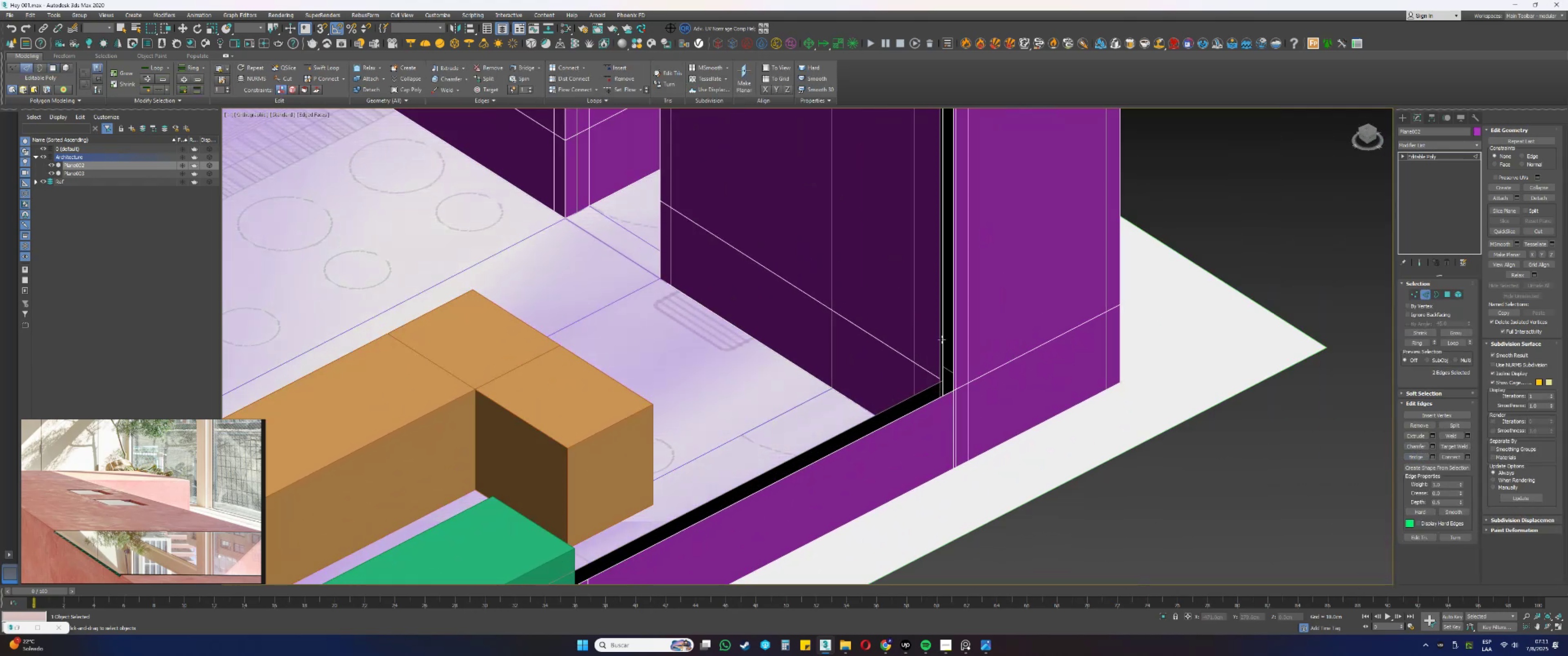 
left_click([940, 340])
 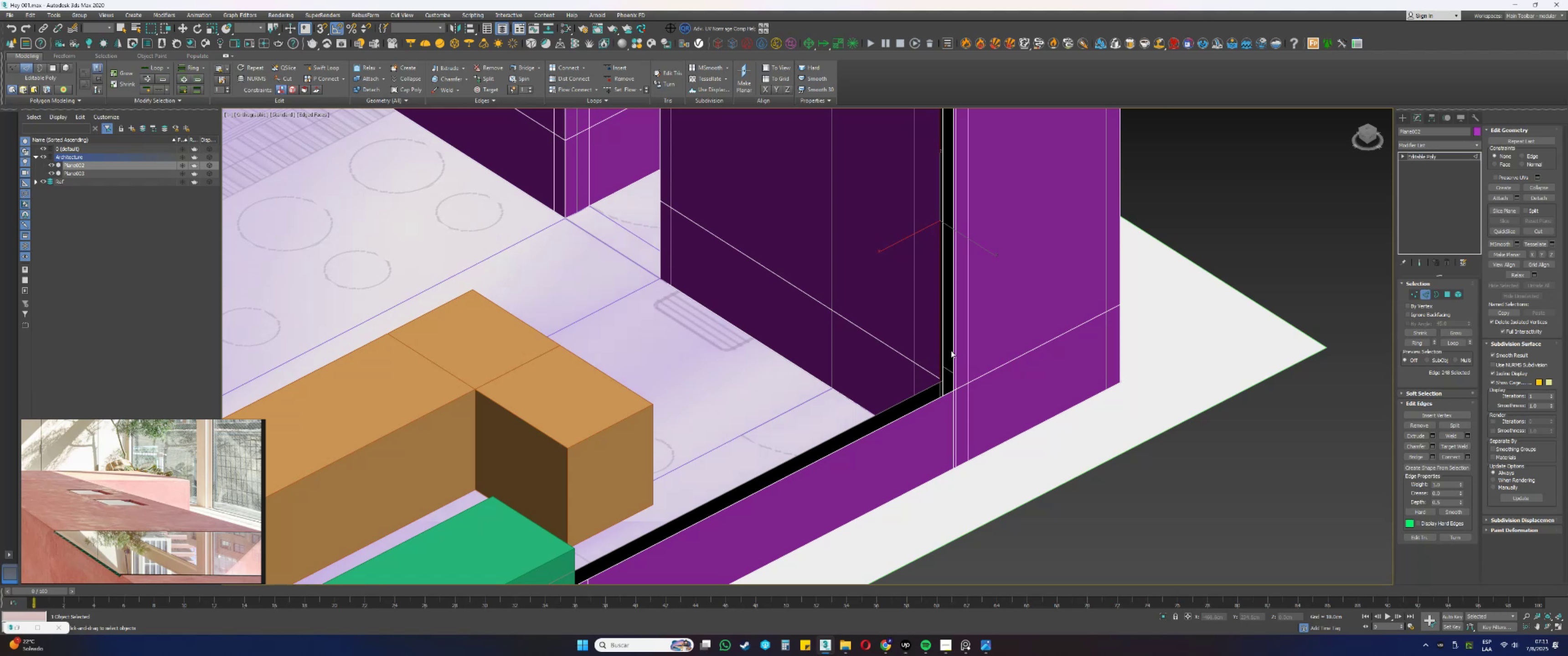 
key(Control+ControlLeft)
 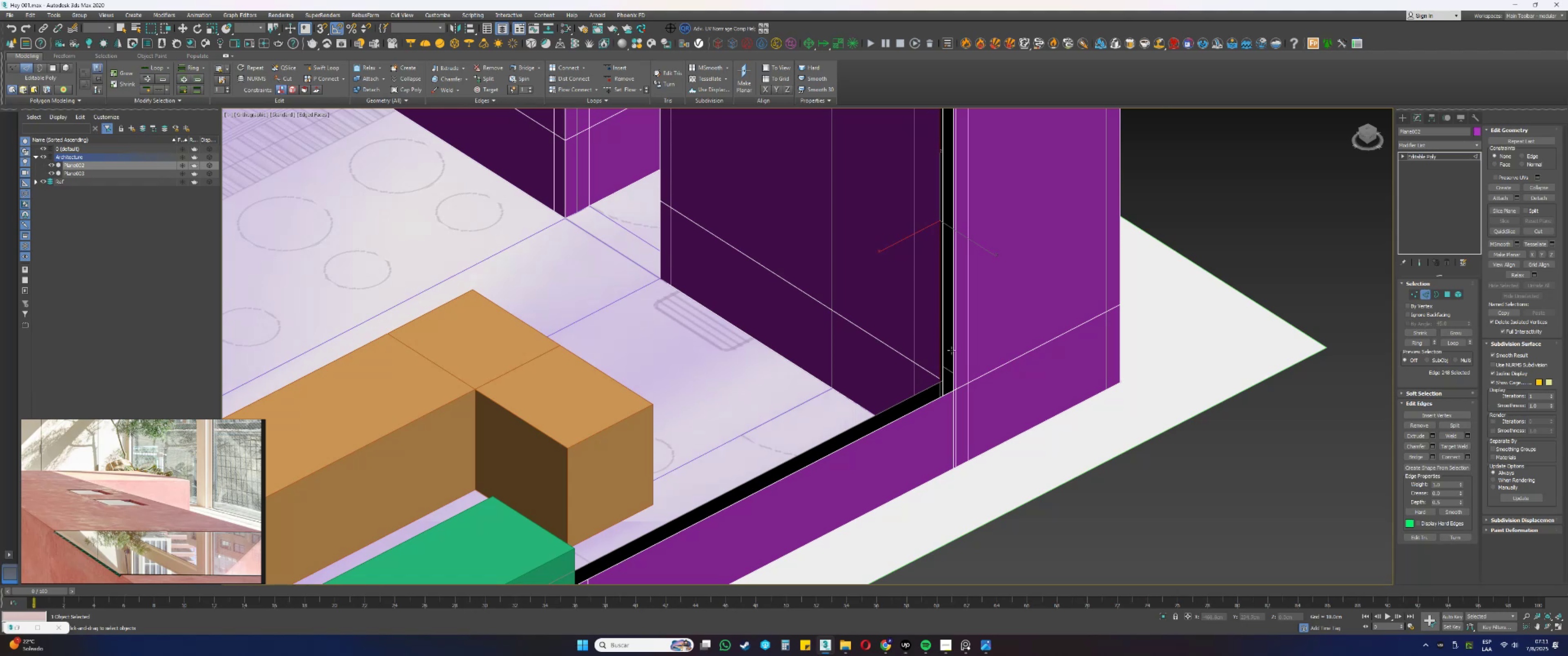 
left_click([951, 350])
 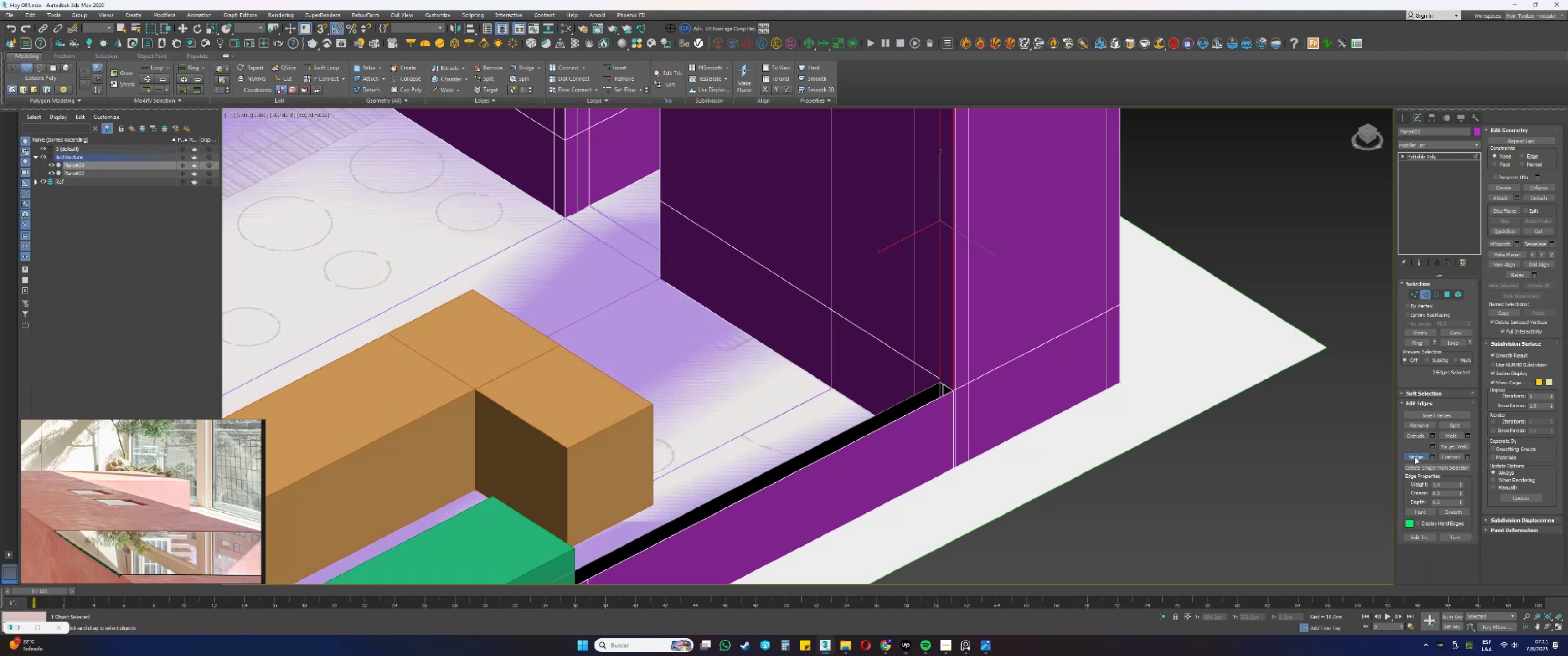 
key(3)
 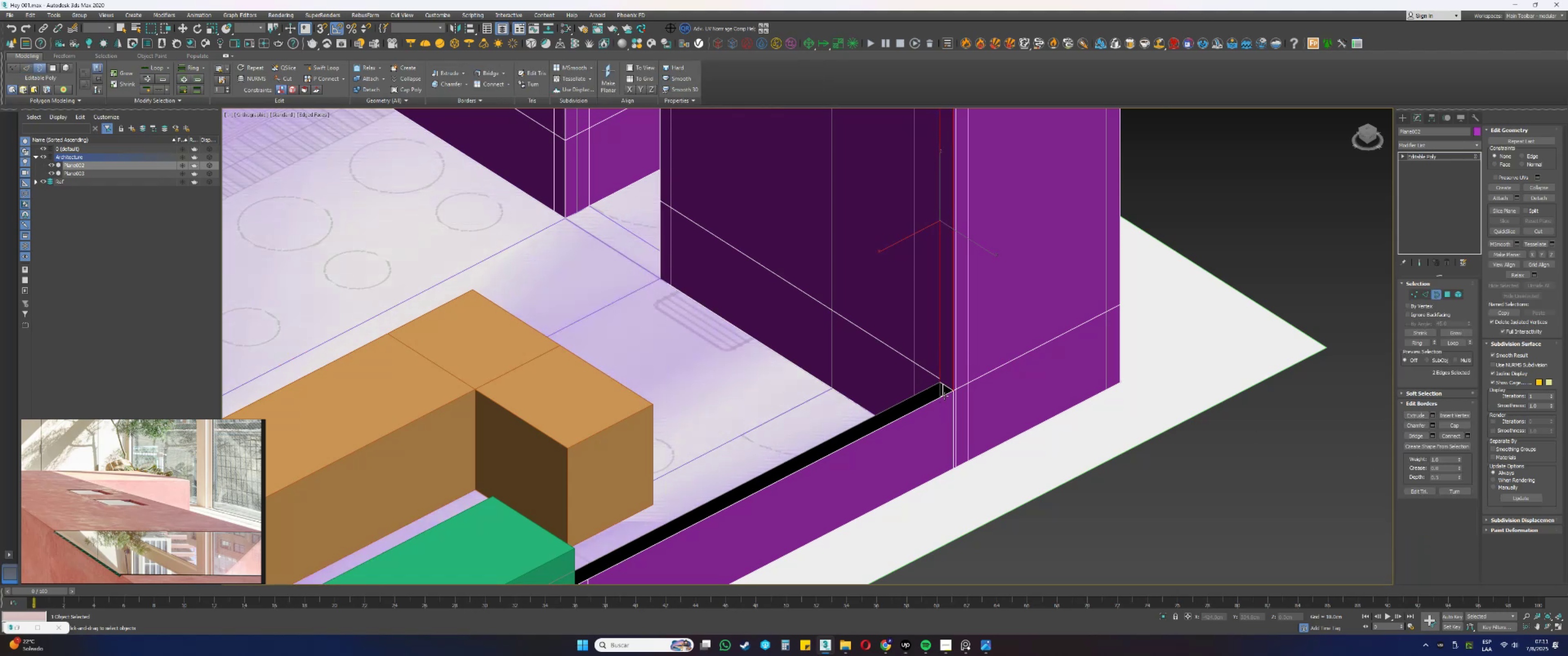 
left_click([944, 395])
 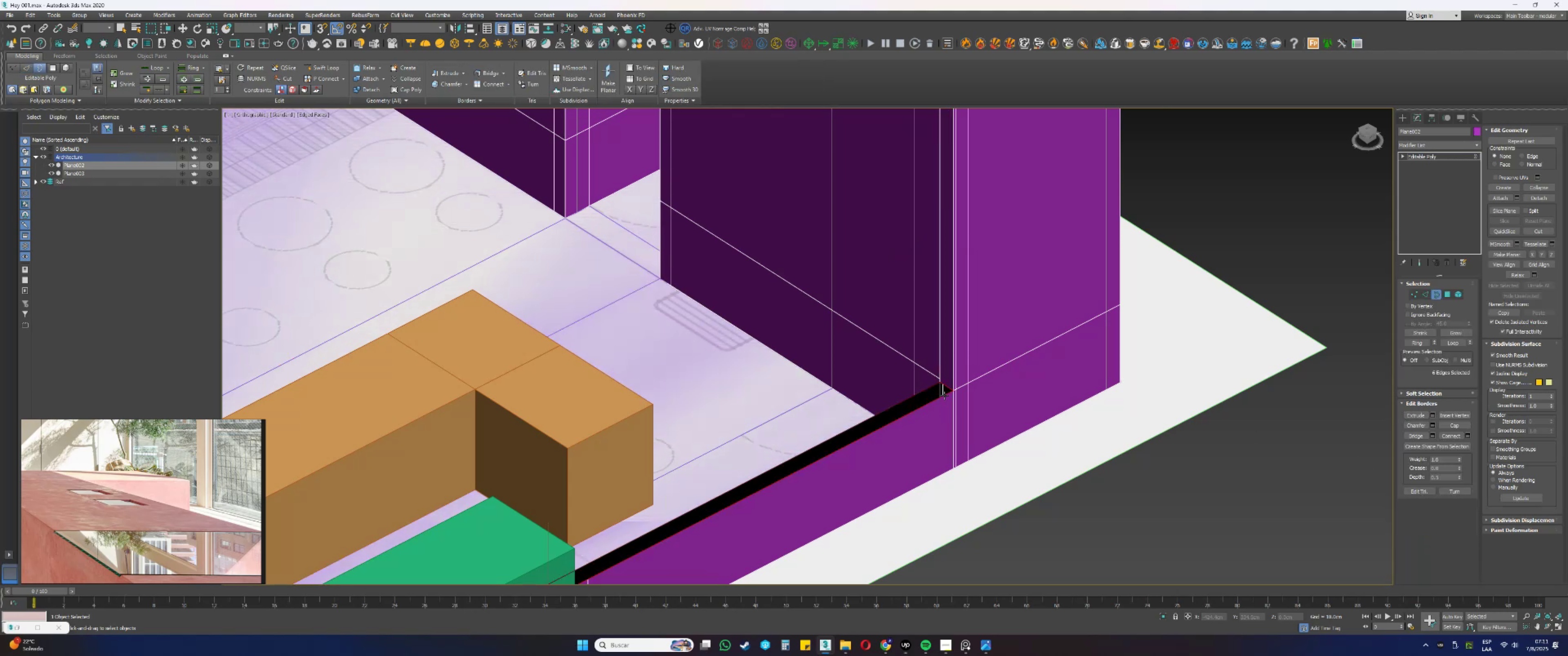 
scroll: coordinate [944, 395], scroll_direction: down, amount: 1.0
 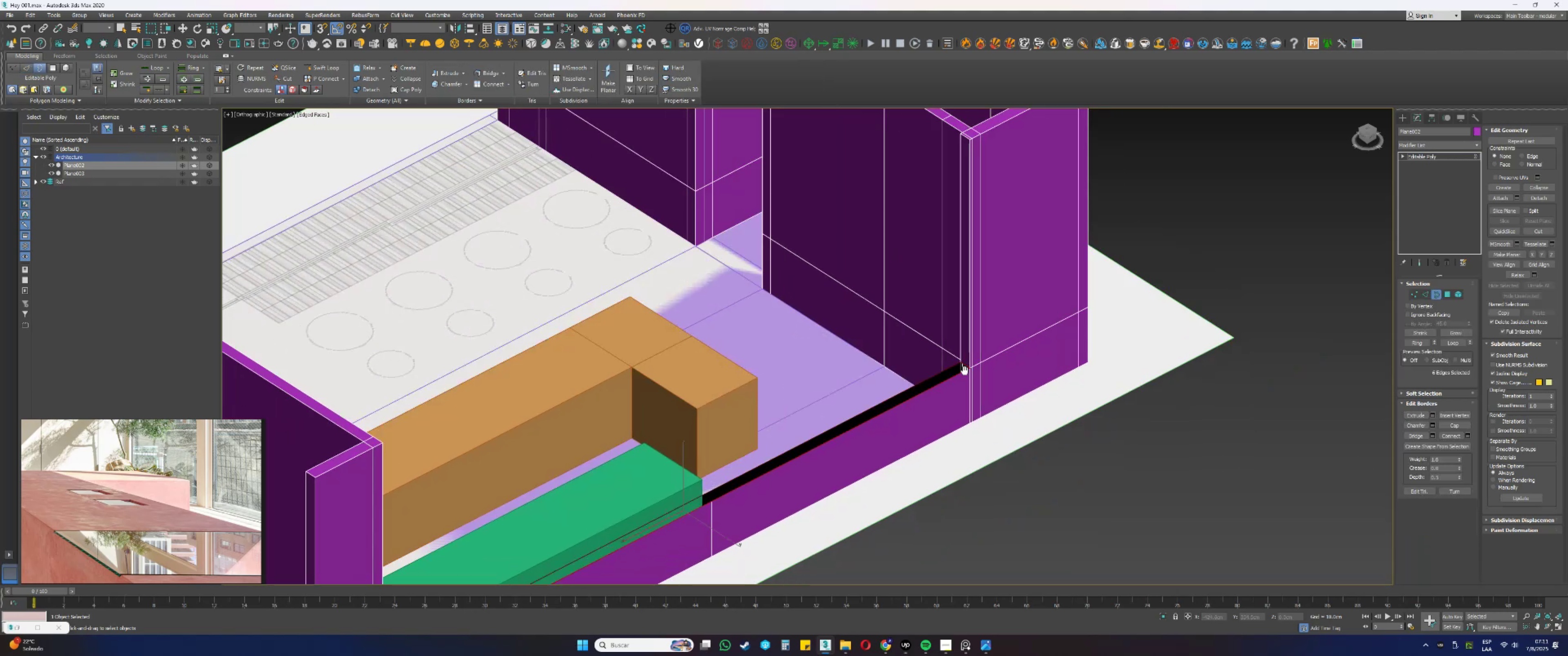 
key(2)
 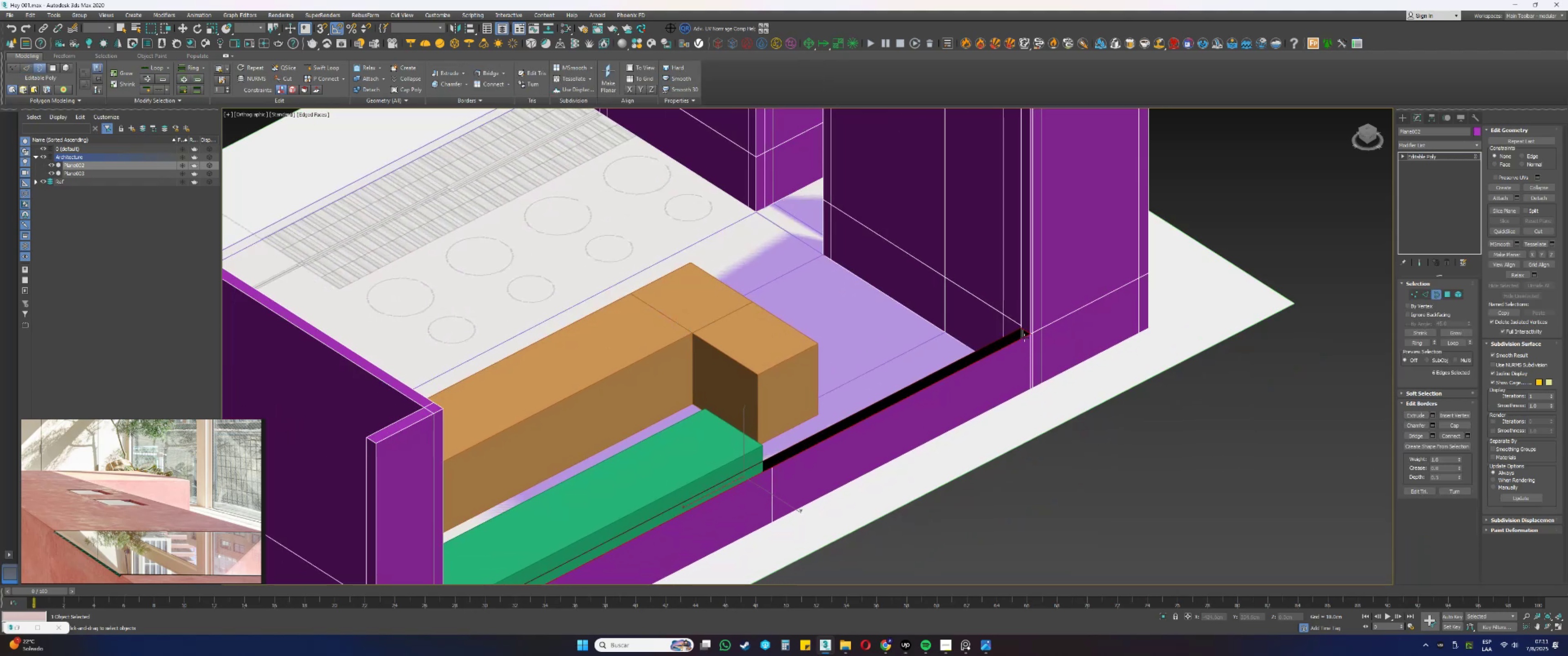 
scroll: coordinate [1027, 330], scroll_direction: up, amount: 3.0
 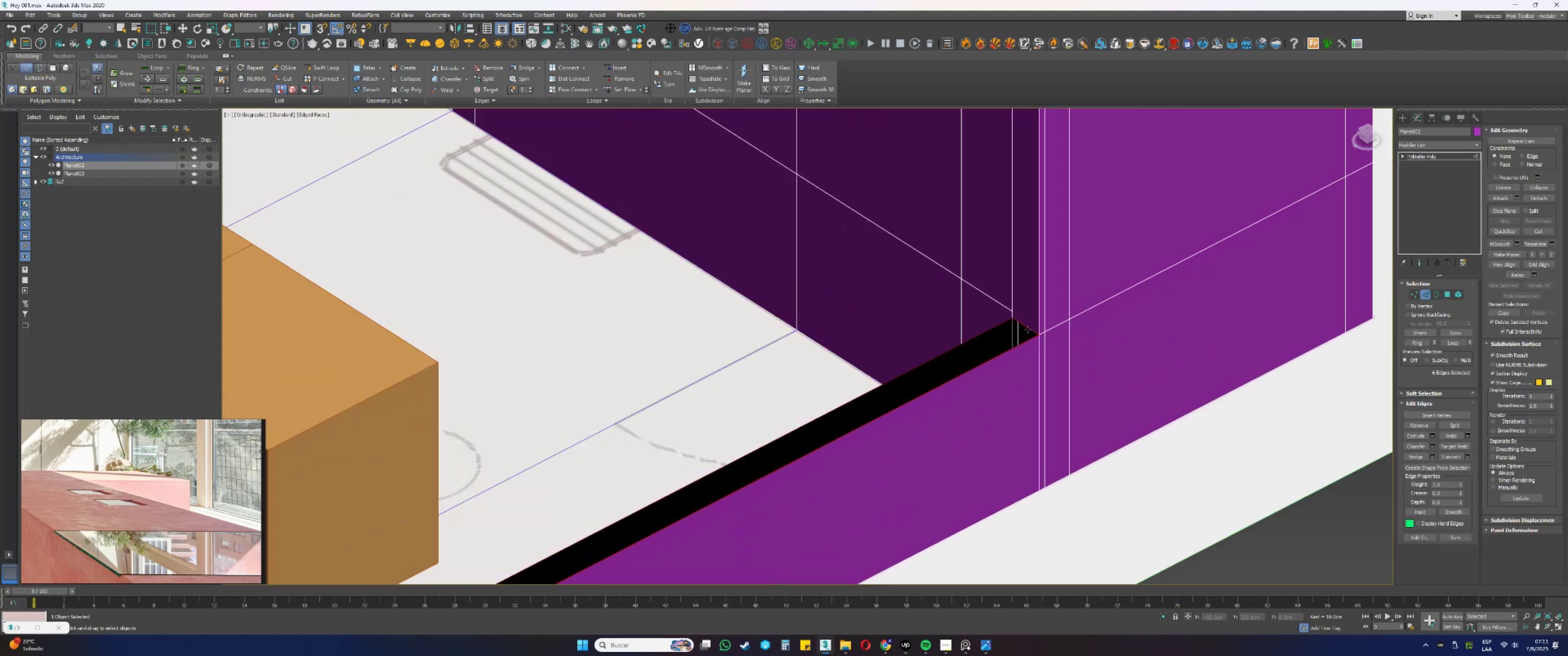 
hold_key(key=AltLeft, duration=0.45)
left_click([1029, 326])
 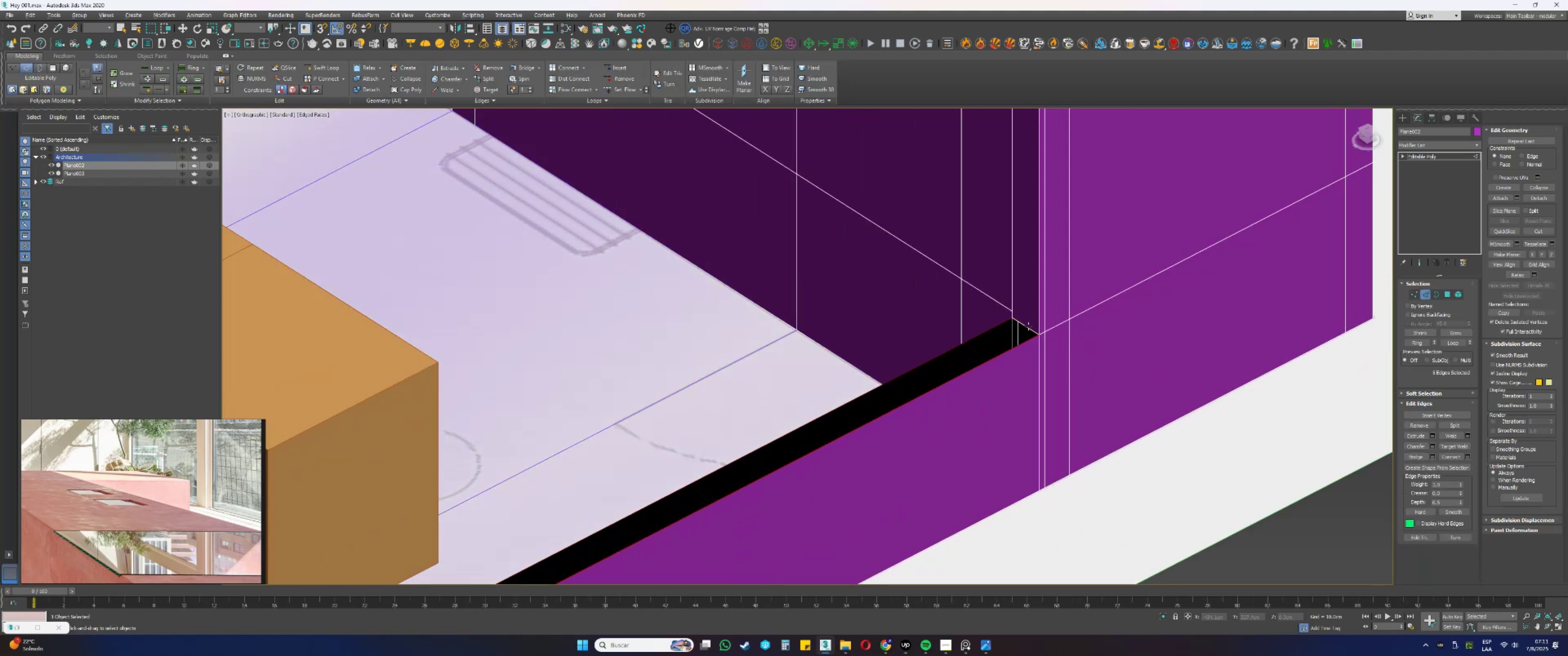 
scroll: coordinate [1025, 336], scroll_direction: down, amount: 5.0
 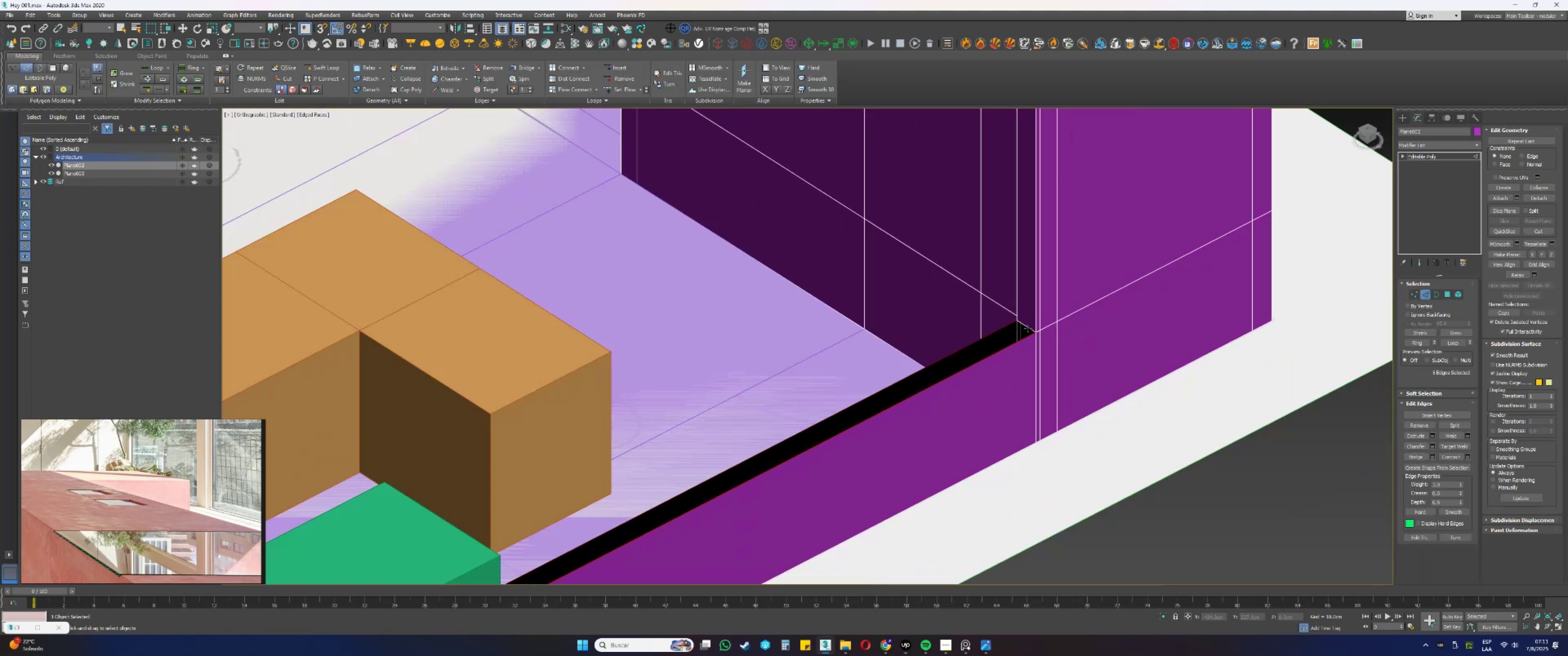 
hold_key(key=AltLeft, duration=0.53)
 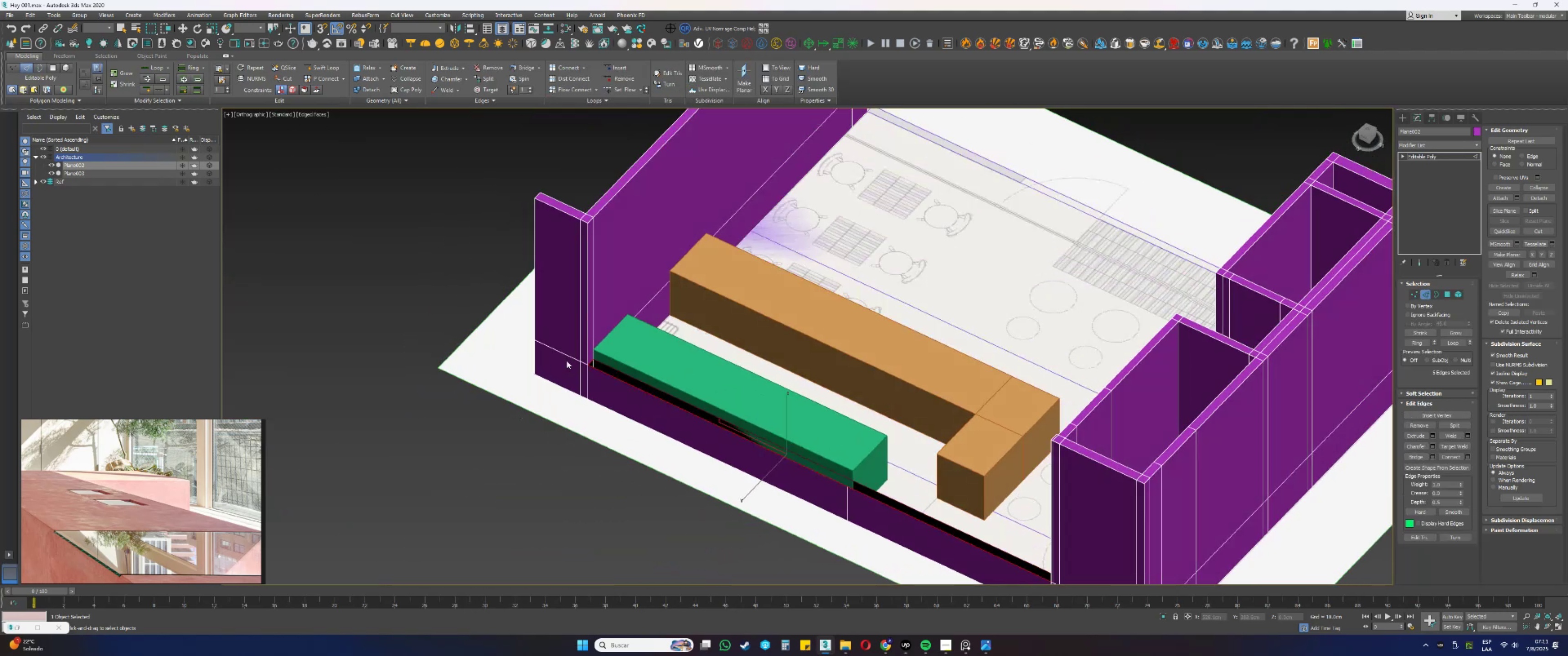 
scroll: coordinate [586, 363], scroll_direction: up, amount: 4.0
 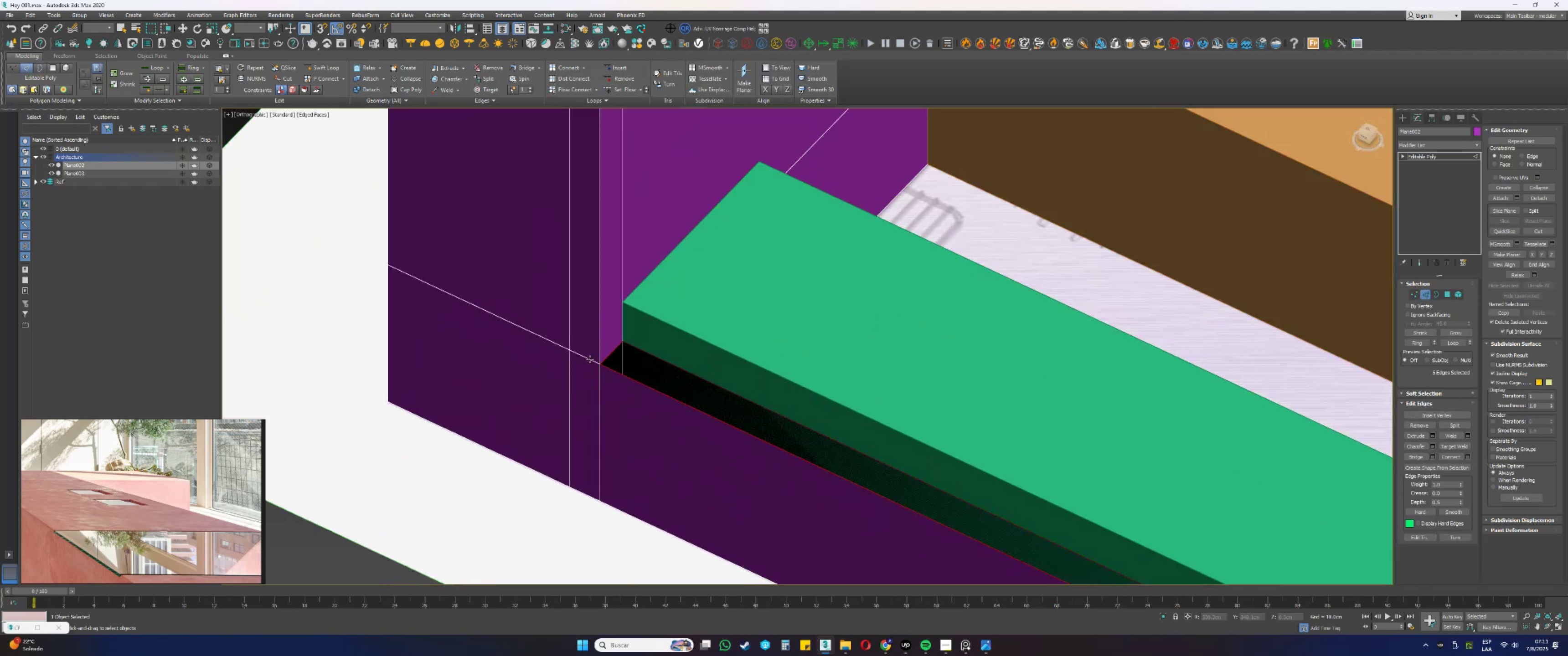 
hold_key(key=AltLeft, duration=0.68)
left_click([611, 351])
 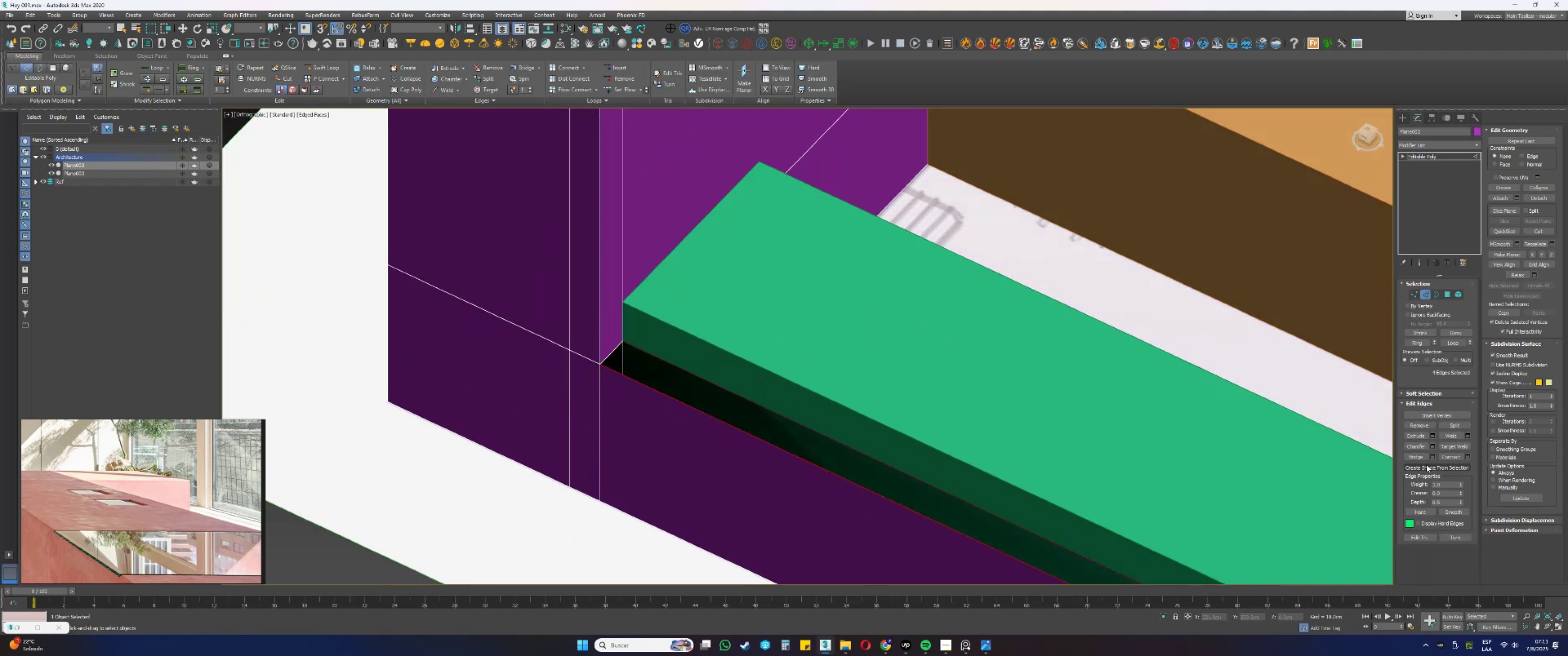 
left_click([1419, 459])
 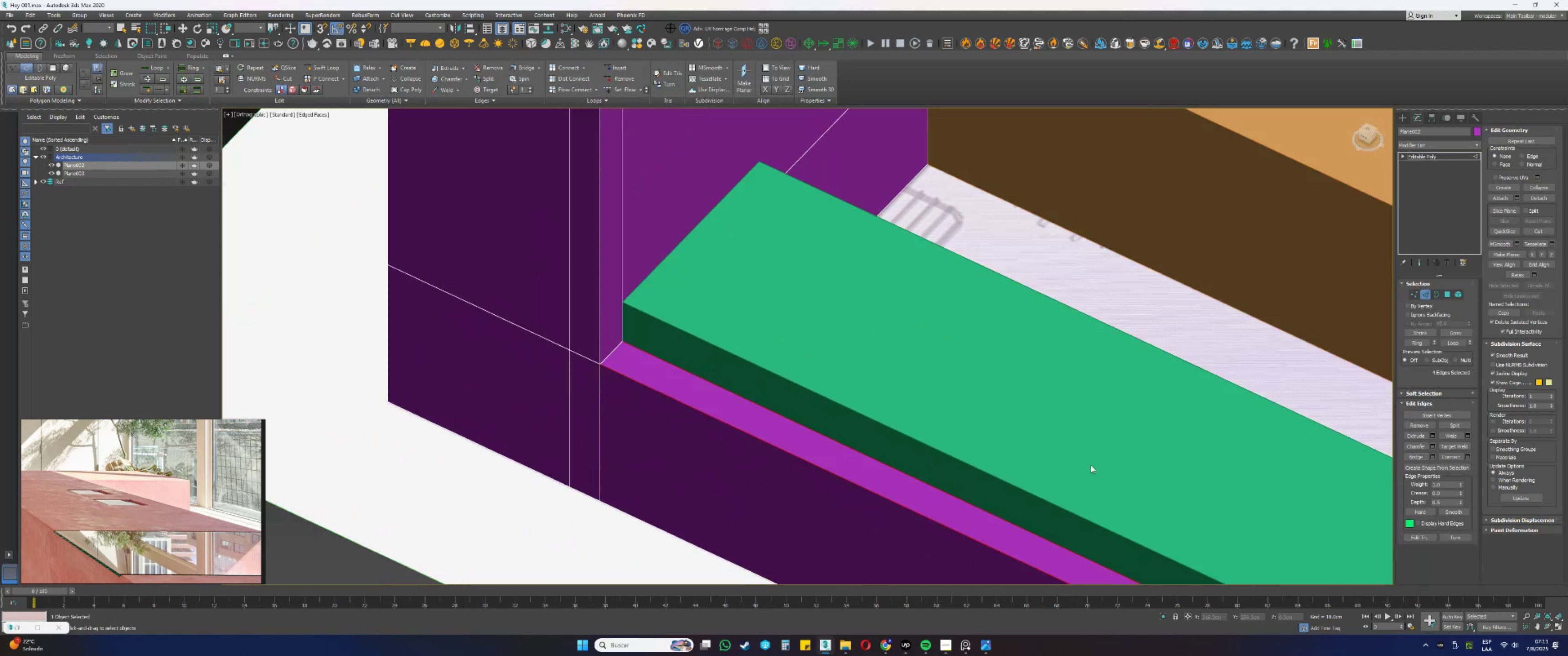 
scroll: coordinate [785, 401], scroll_direction: down, amount: 4.0
 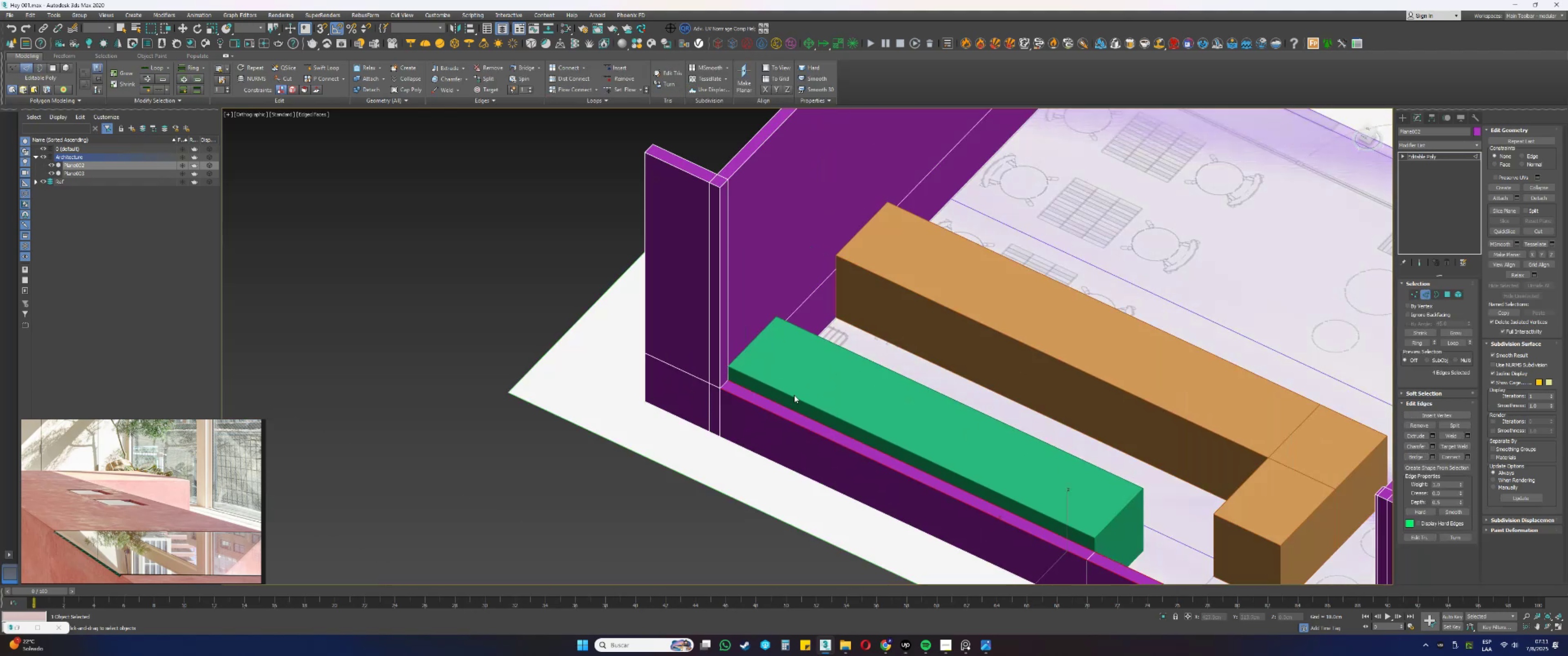 
hold_key(key=AltLeft, duration=0.41)
 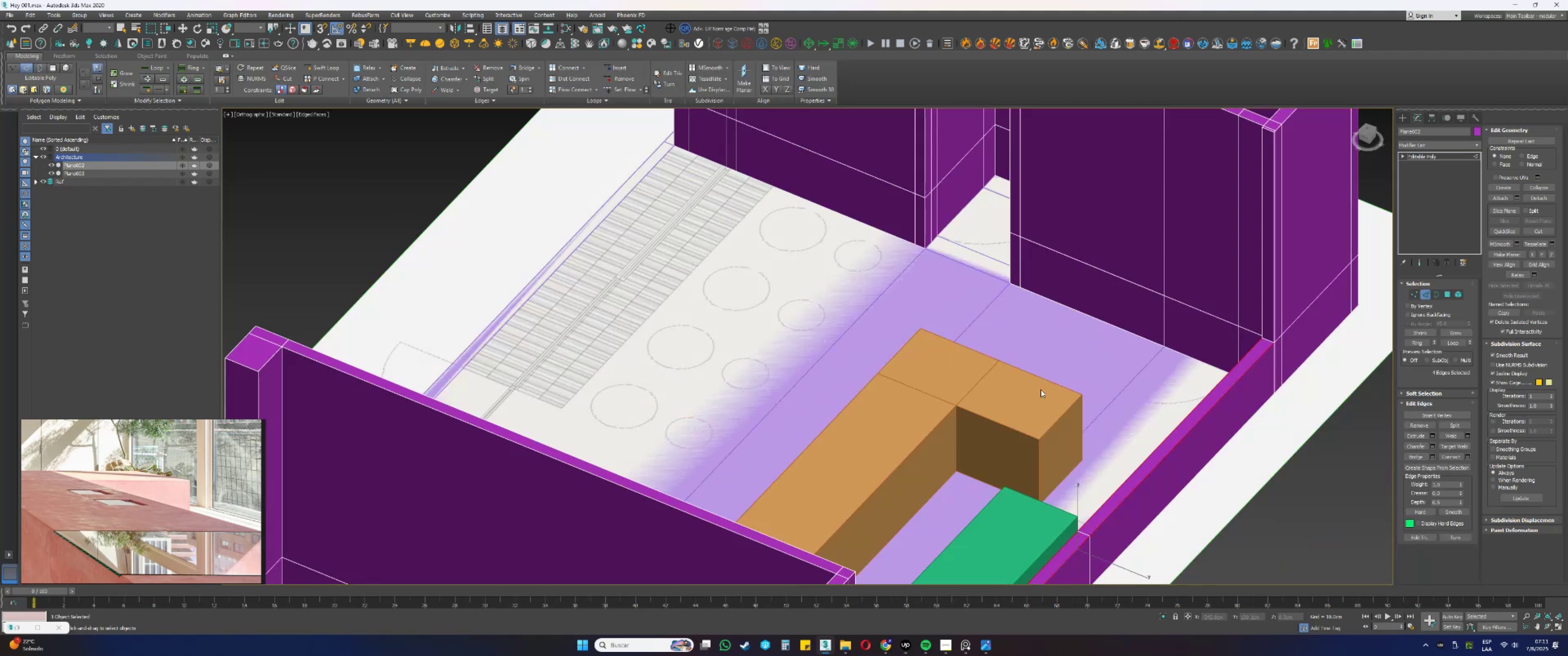 
scroll: coordinate [1056, 366], scroll_direction: down, amount: 3.0
 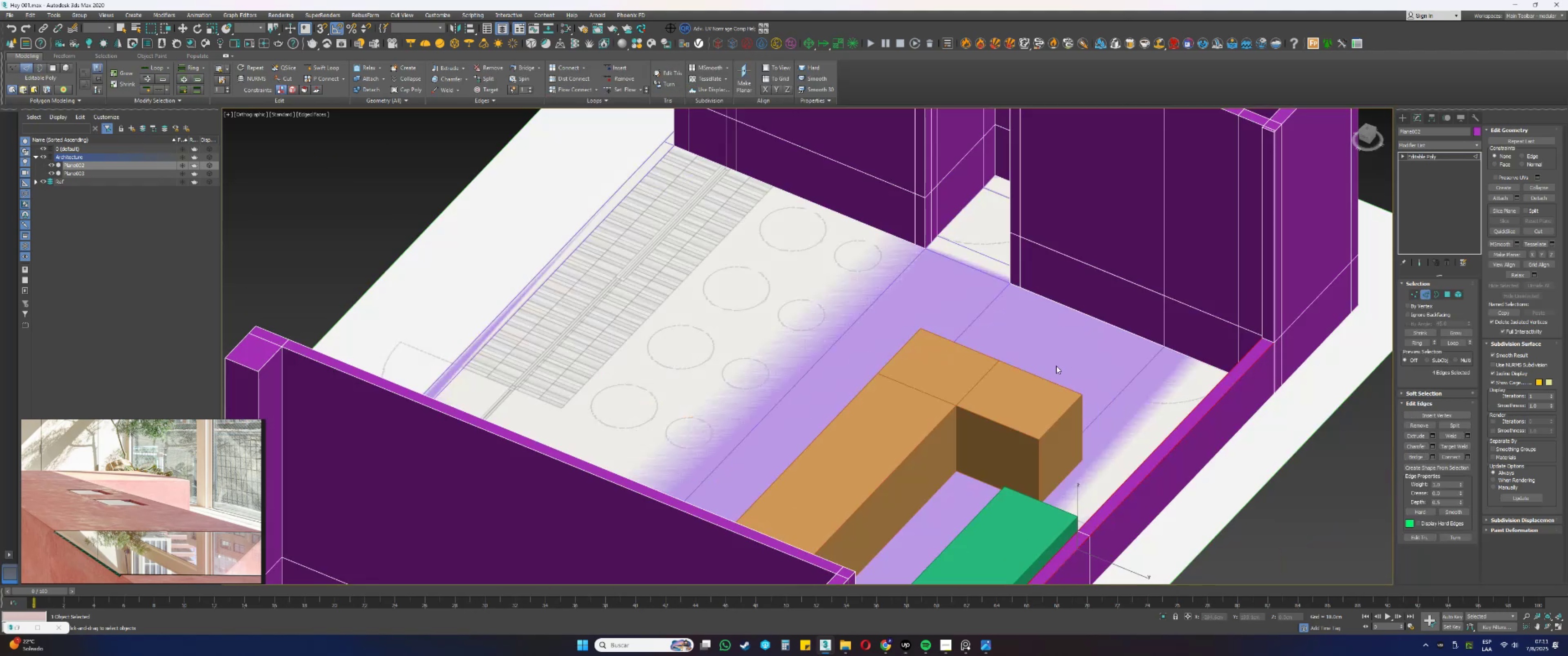 
hold_key(key=AltLeft, duration=0.59)
 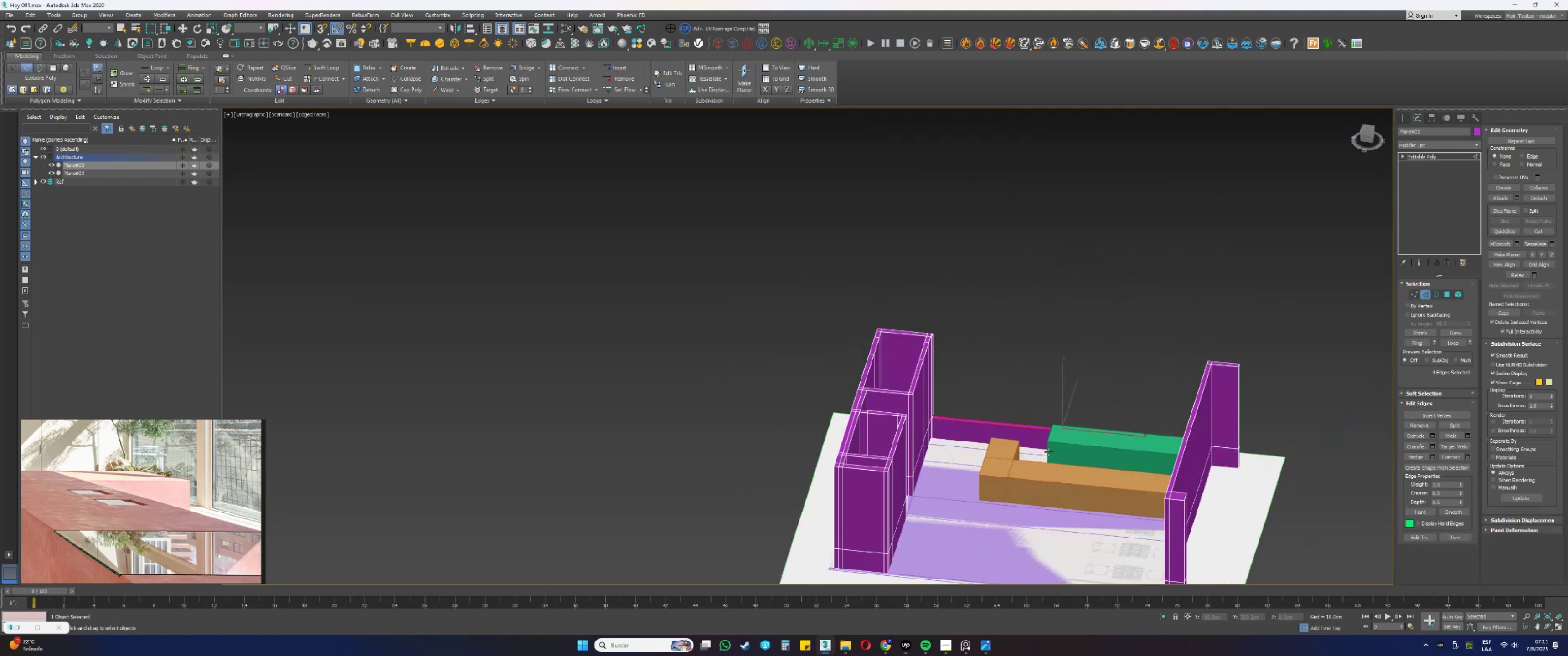 
key(Alt+AltLeft)
 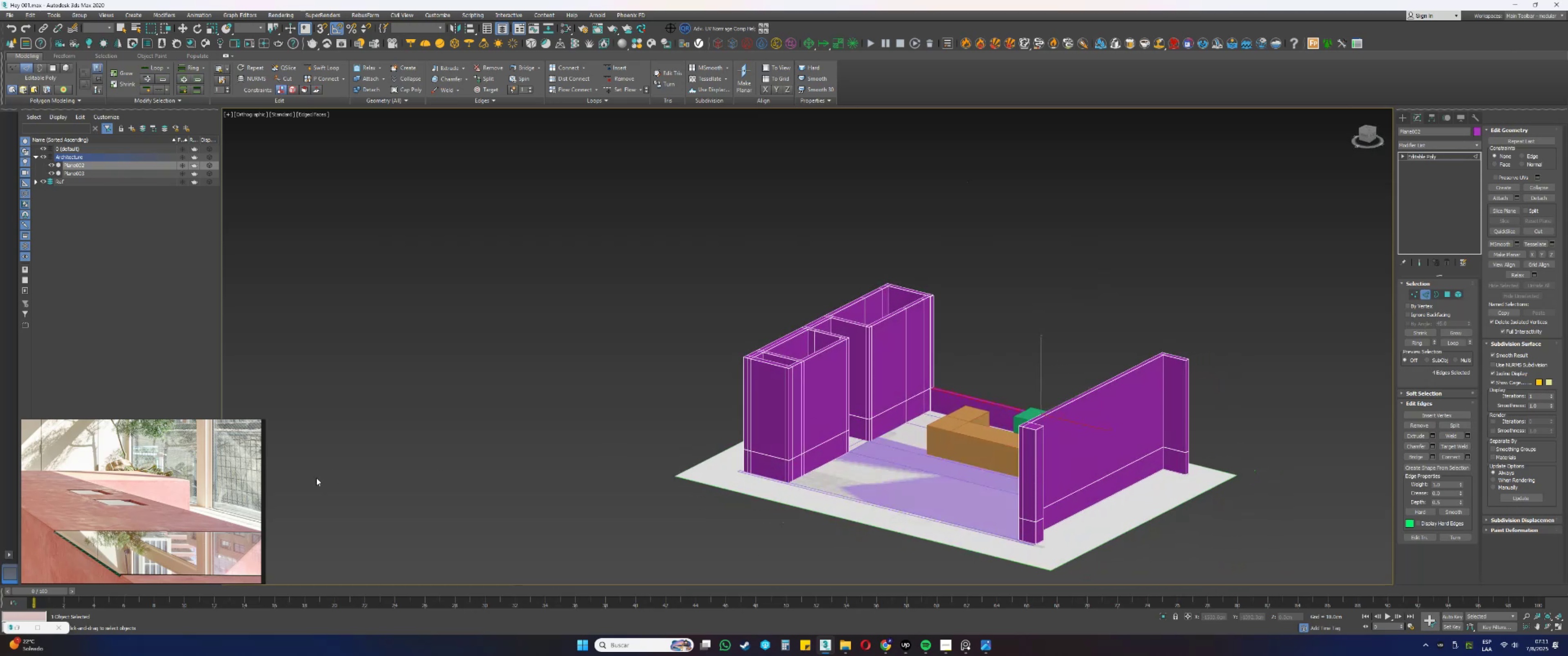 
scroll: coordinate [91, 519], scroll_direction: down, amount: 9.0
 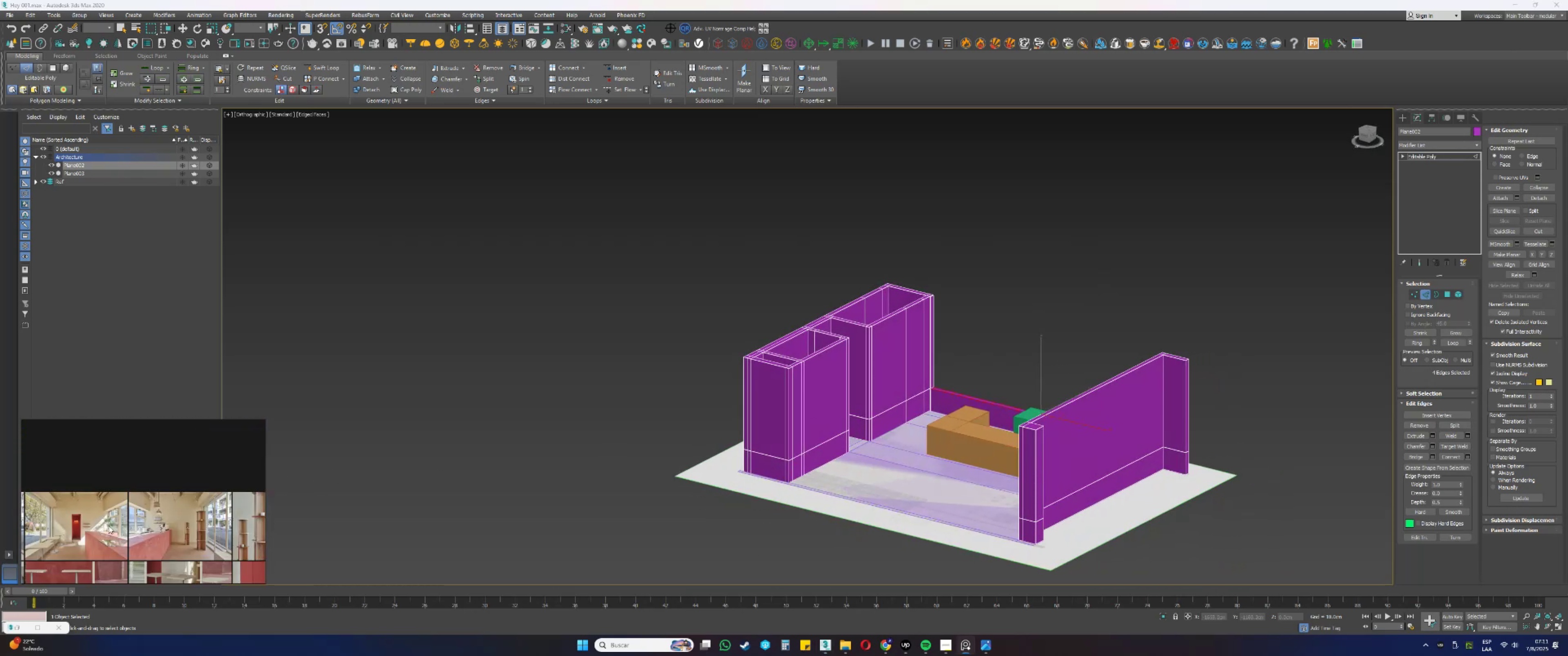 
scroll: coordinate [173, 527], scroll_direction: up, amount: 6.0
 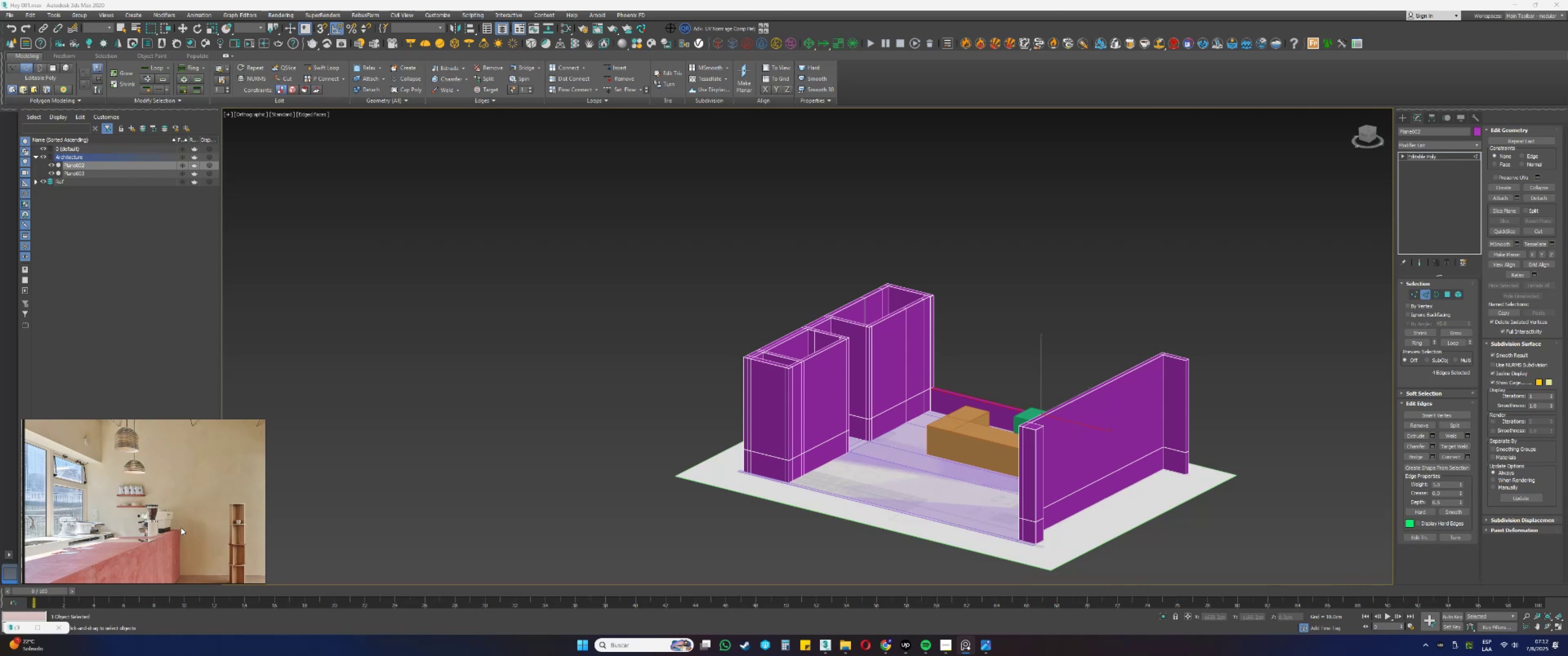 
wait(45.31)
 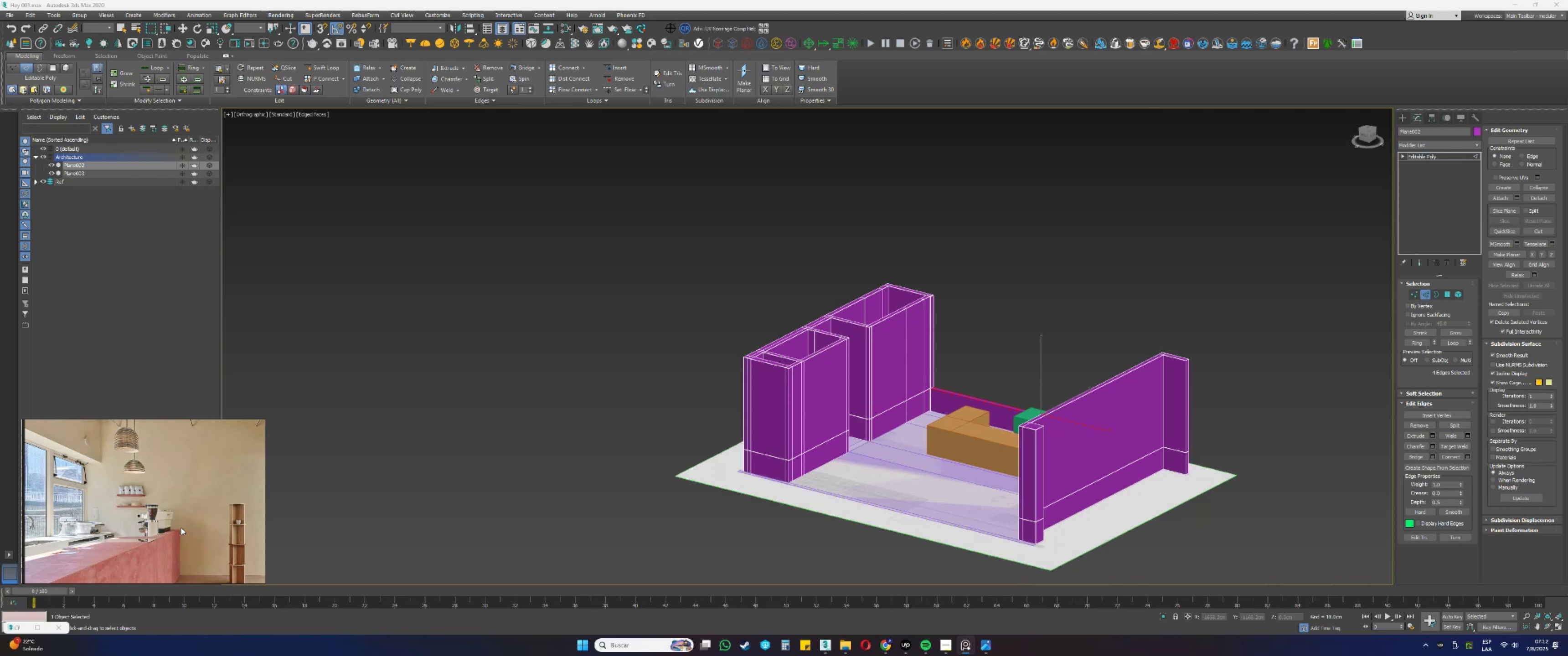 
key(2)
 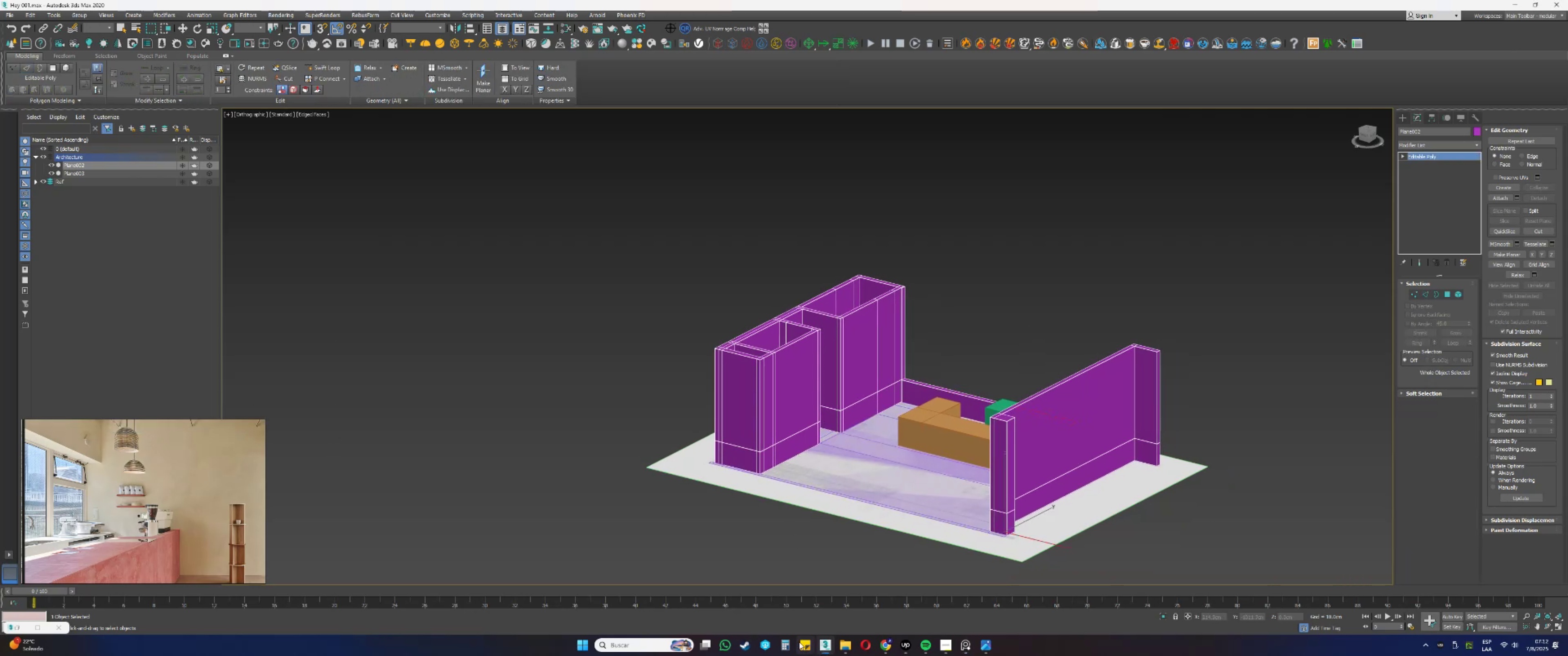 
left_click([782, 641])
 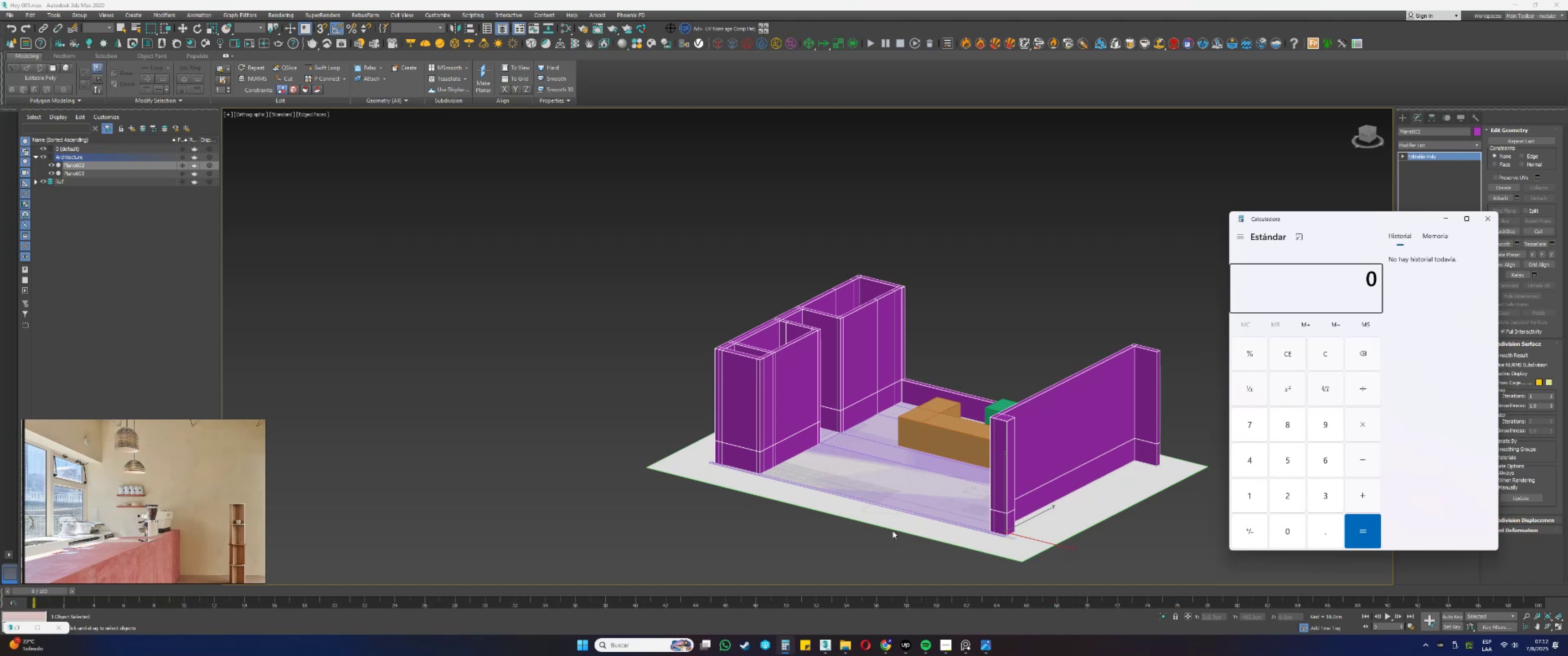 
wait(6.91)
 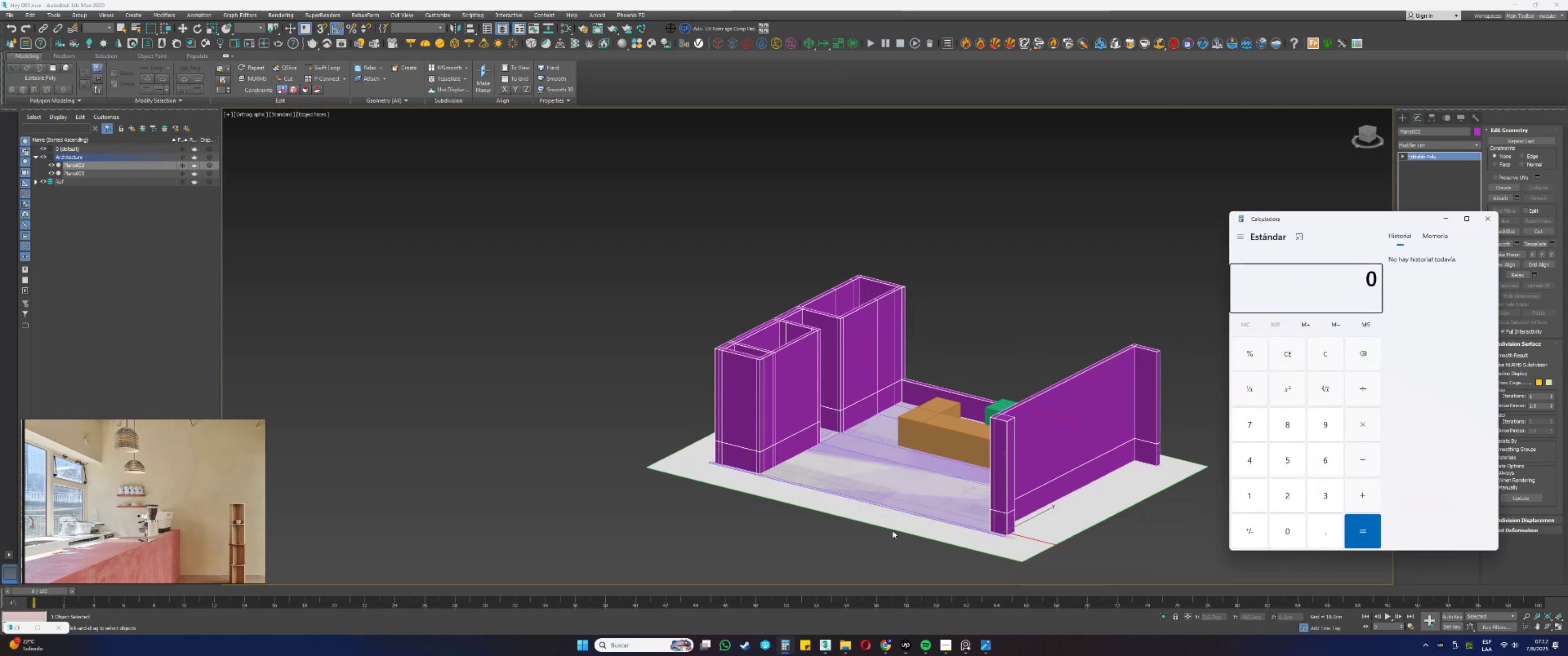 
key(Numpad9)
 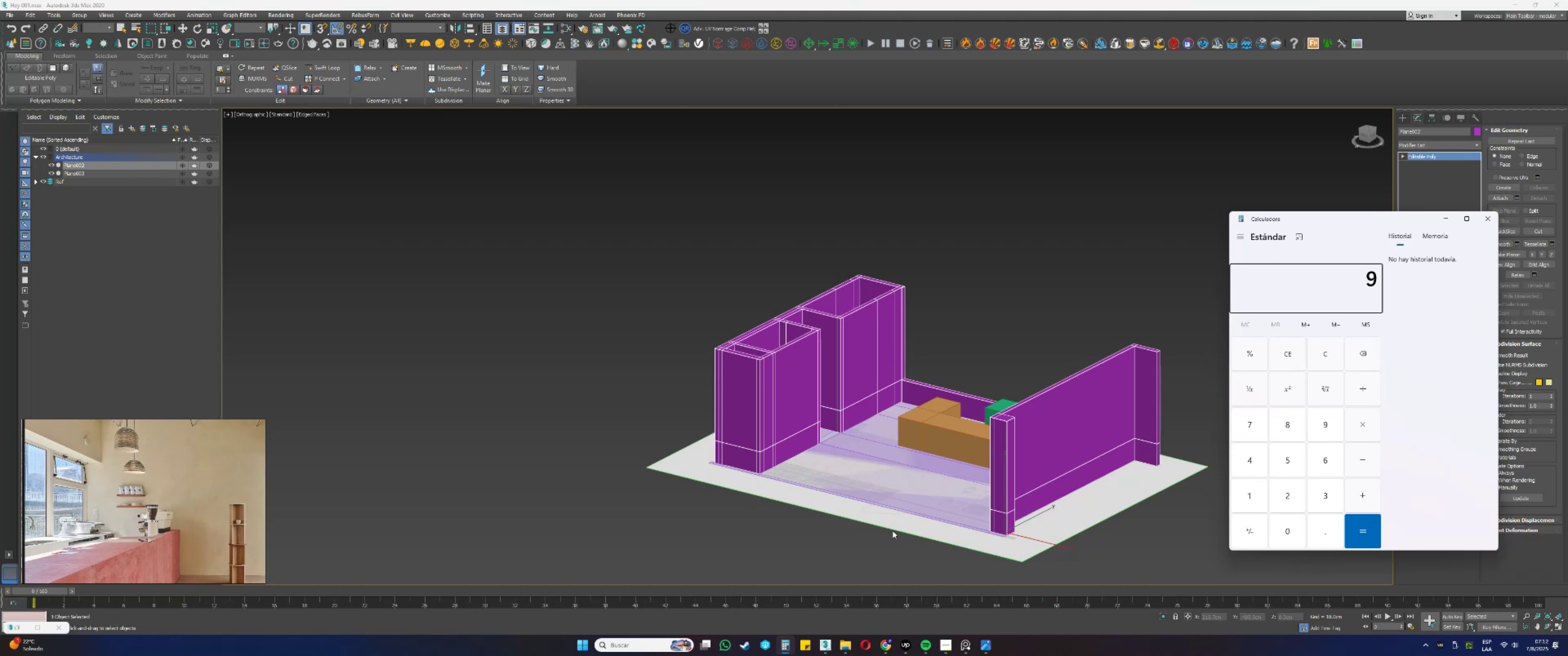 
key(Numpad0)
 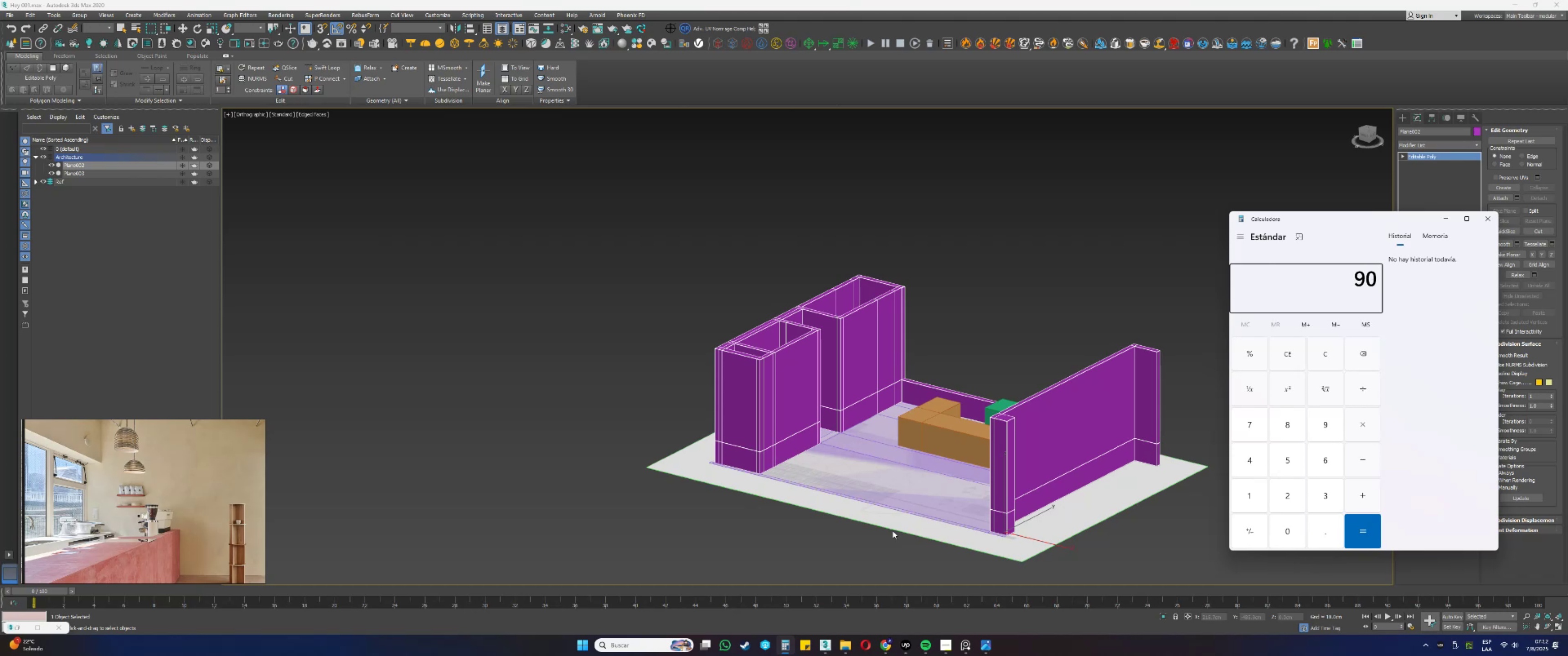 
key(NumpadAdd)
 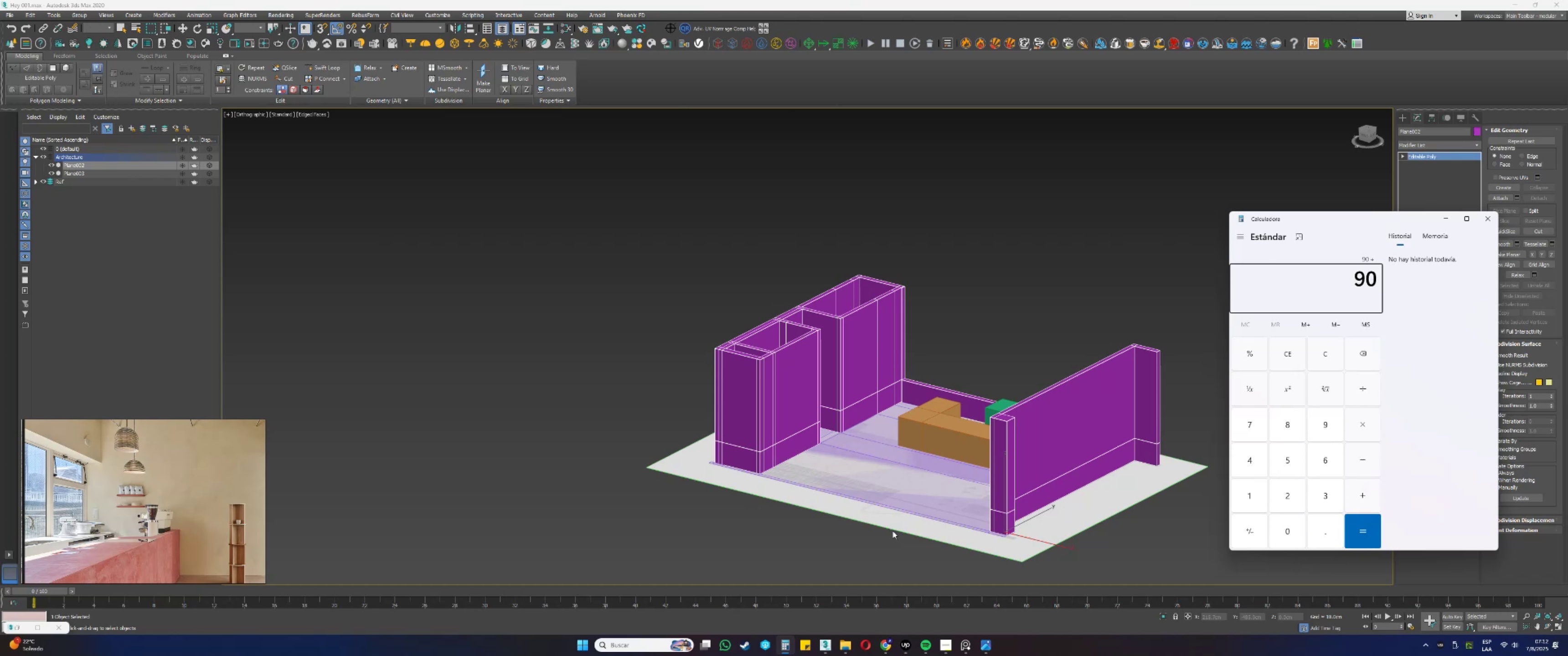 
key(Numpad4)
 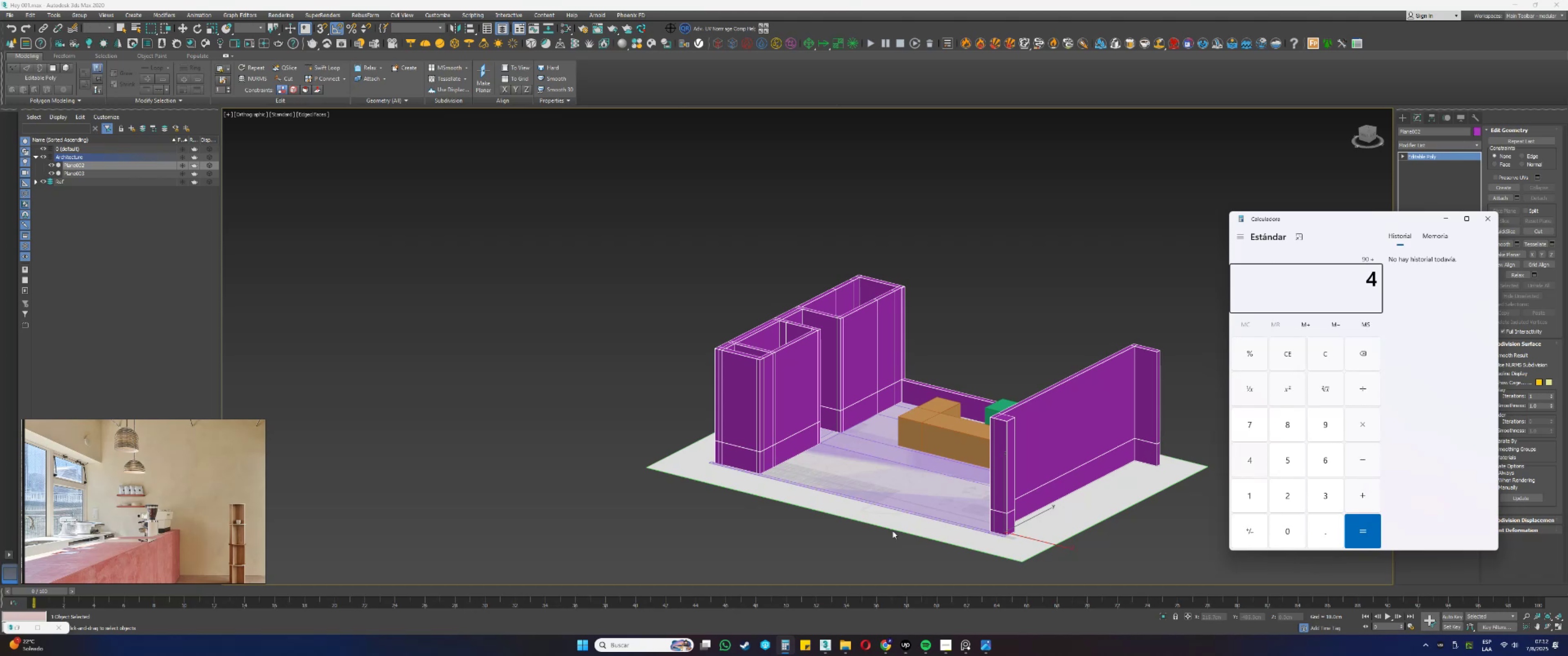 
key(Numpad5)
 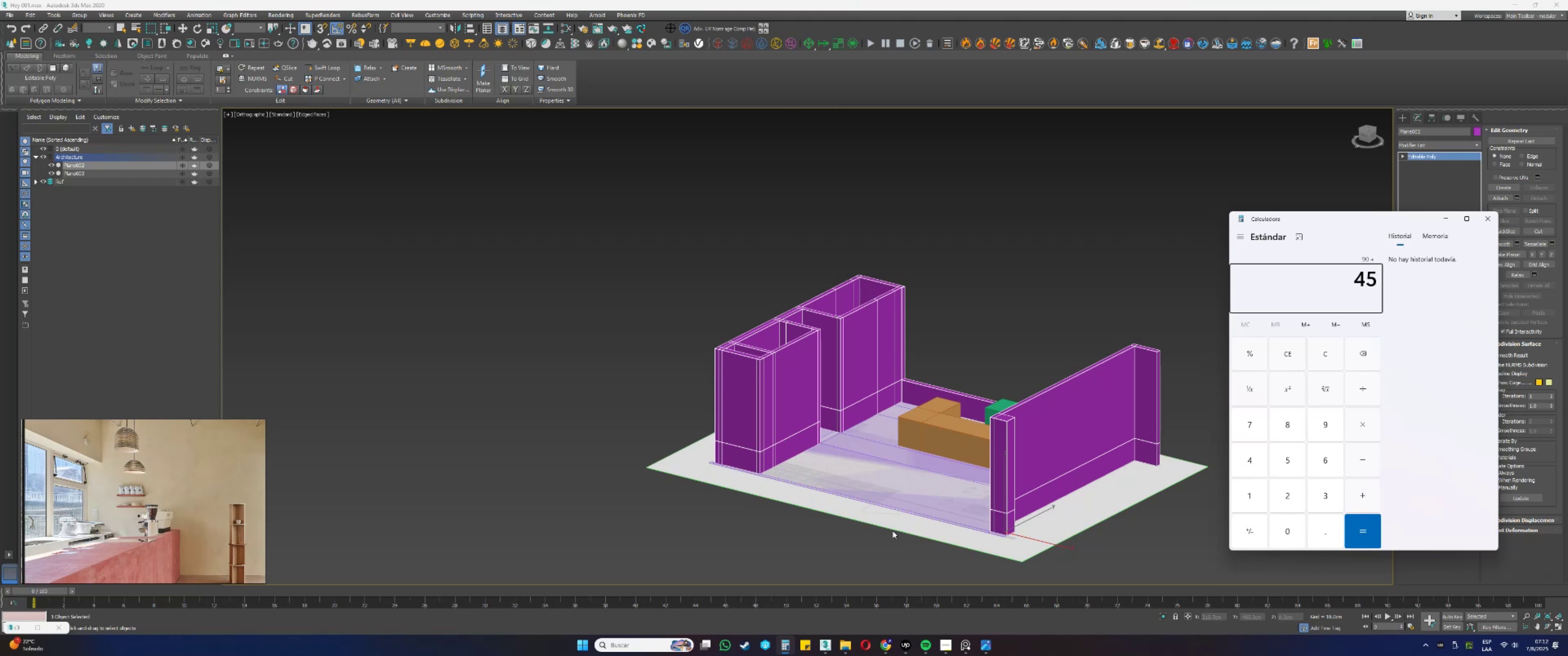 
key(NumpadEnter)
 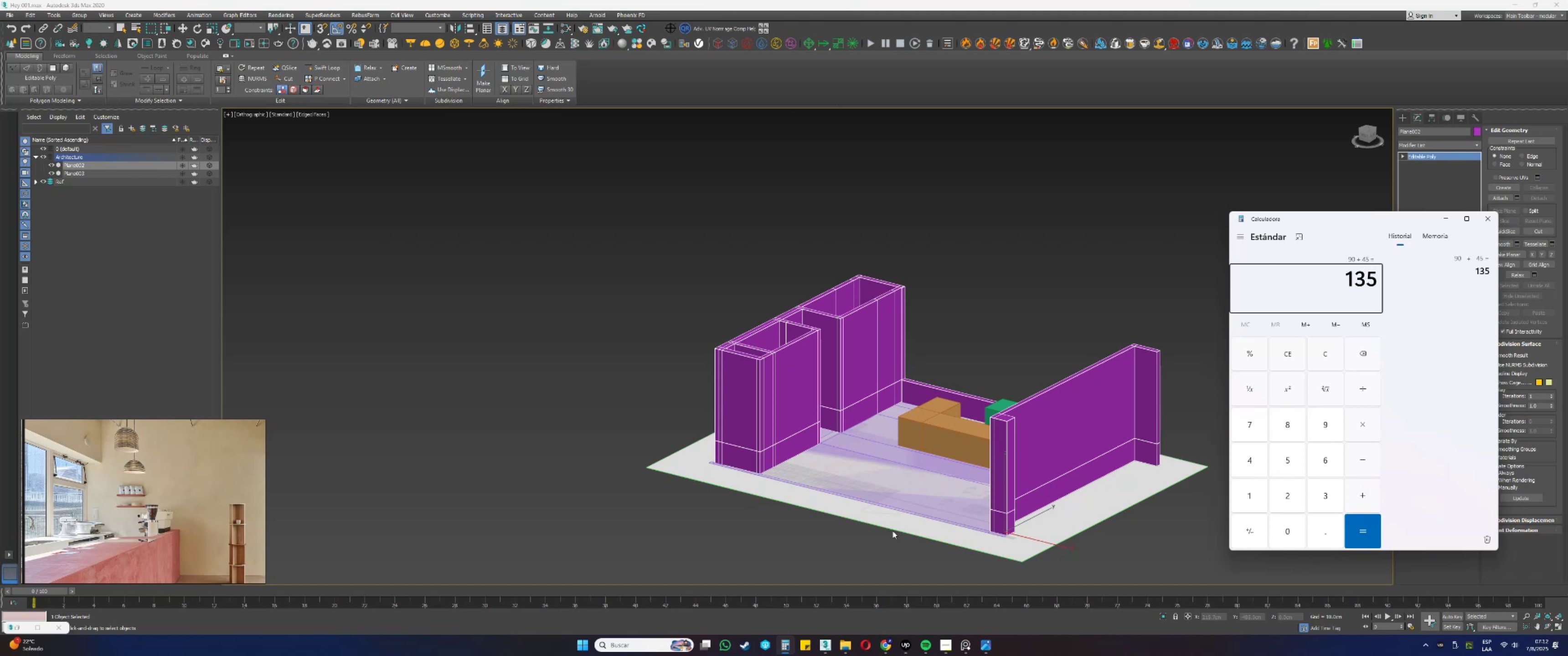 
key(NumpadAdd)
 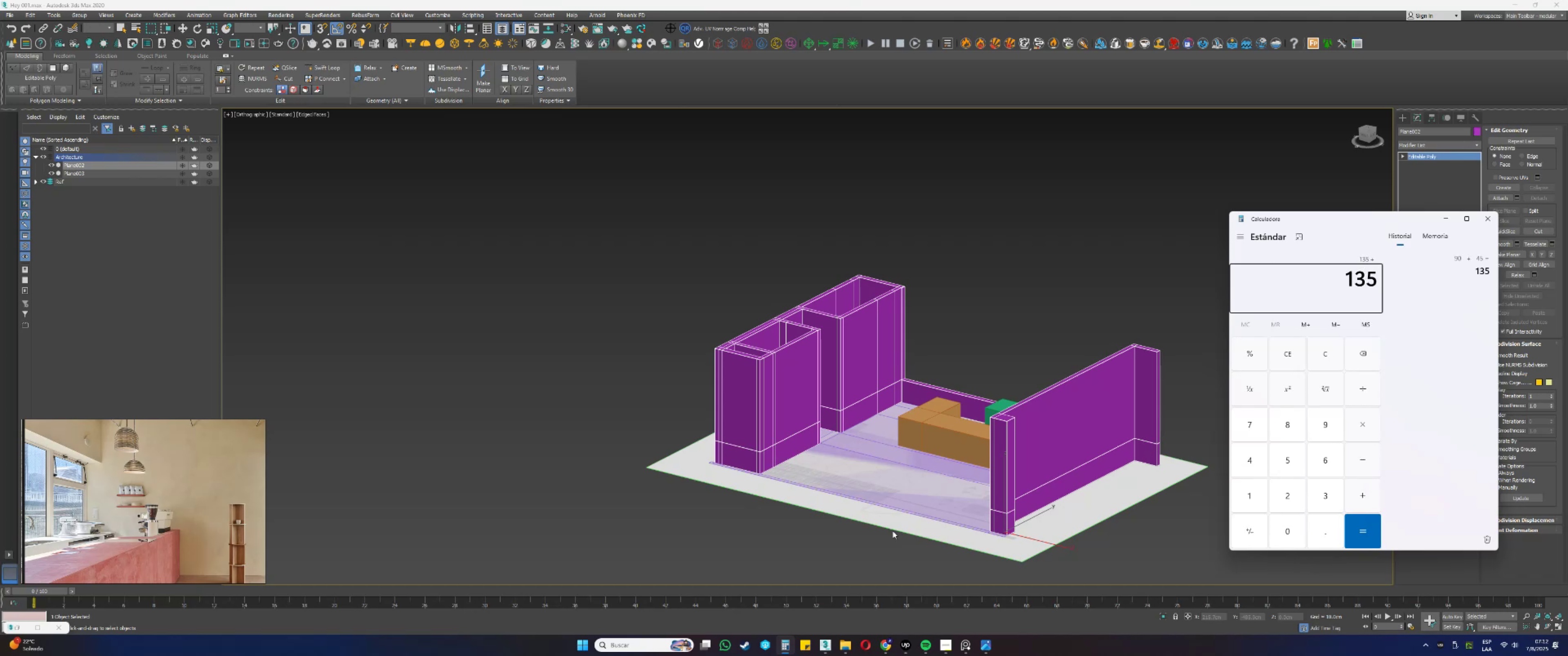 
key(Numpad1)
 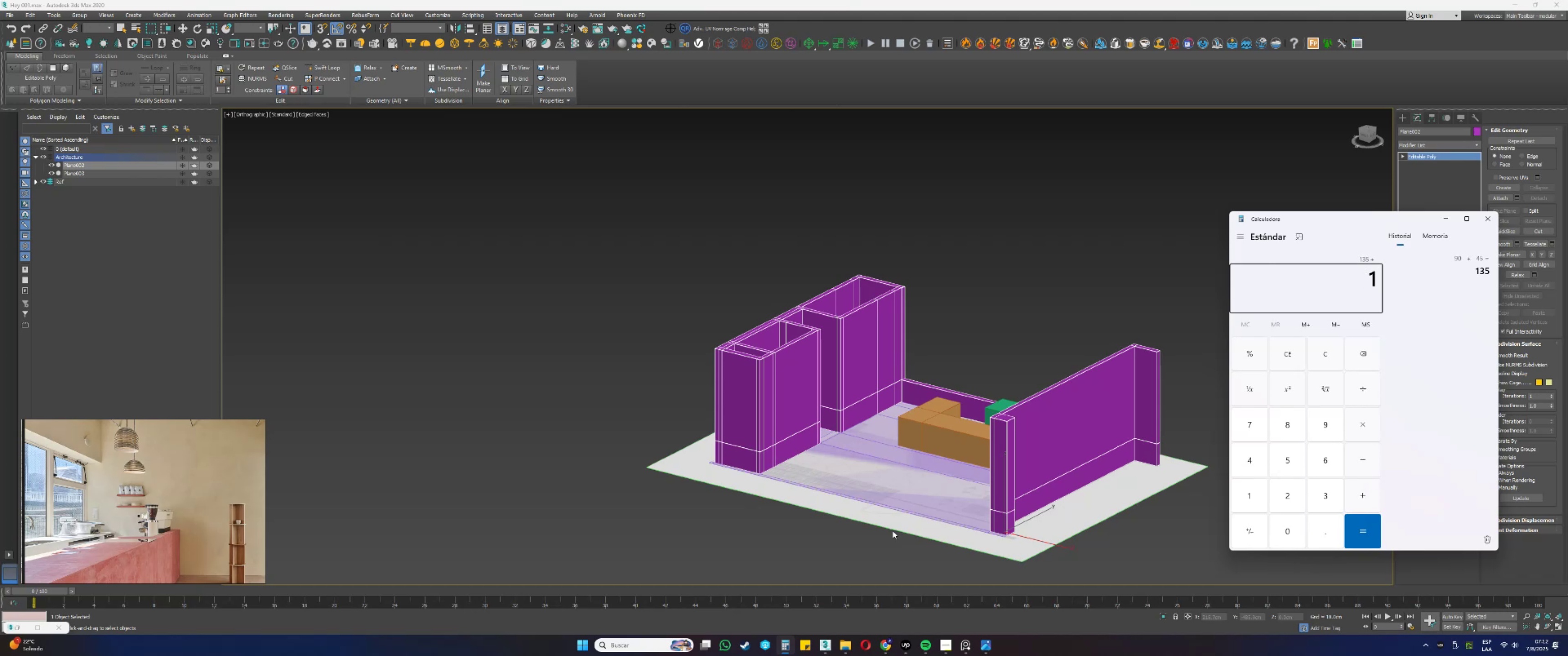 
key(Numpad5)
 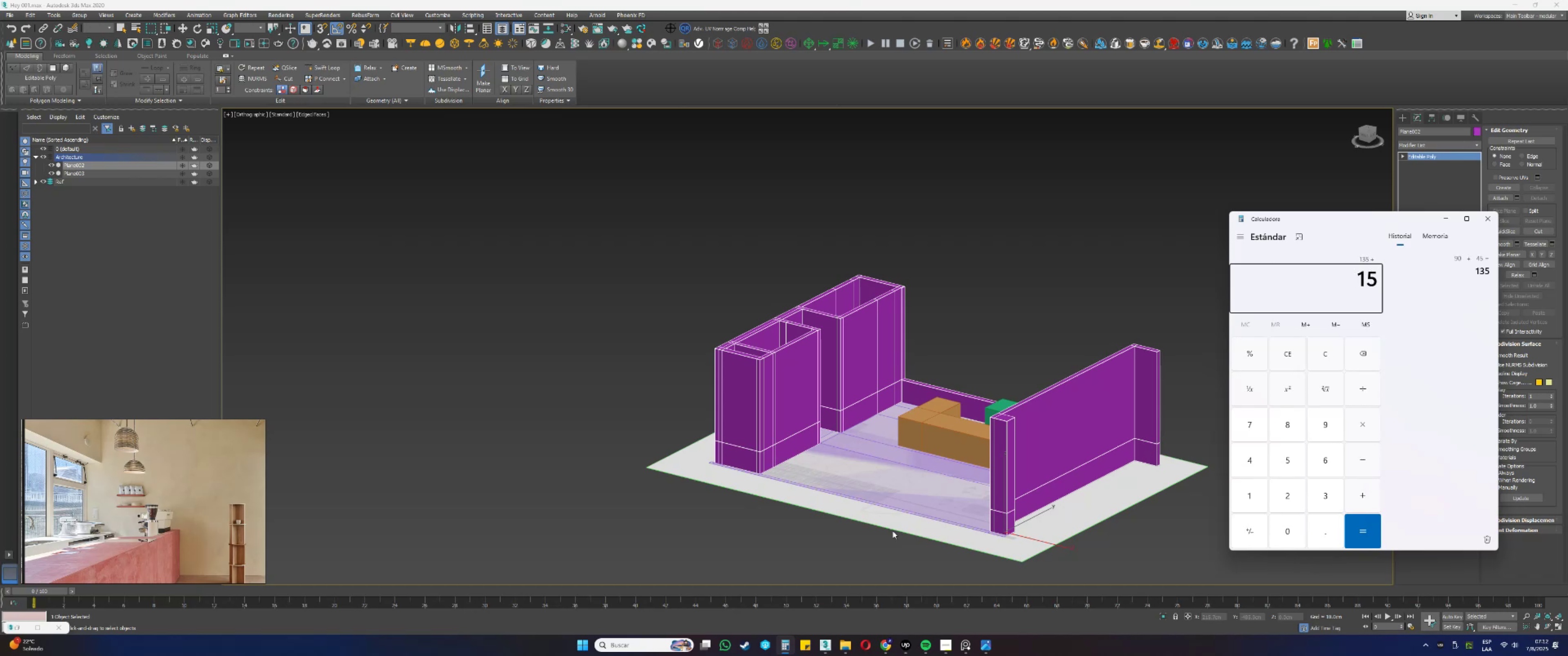 
key(NumpadEnter)
 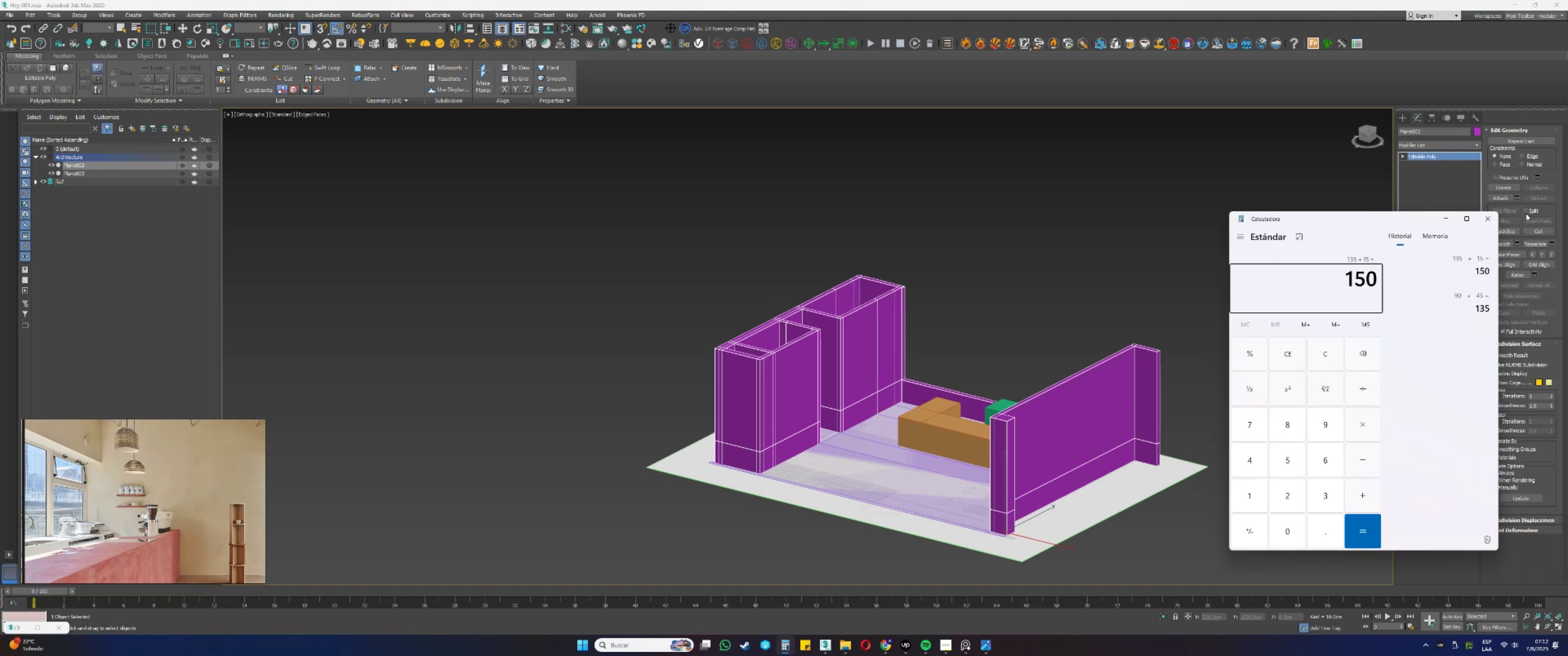 
left_click([1492, 219])
 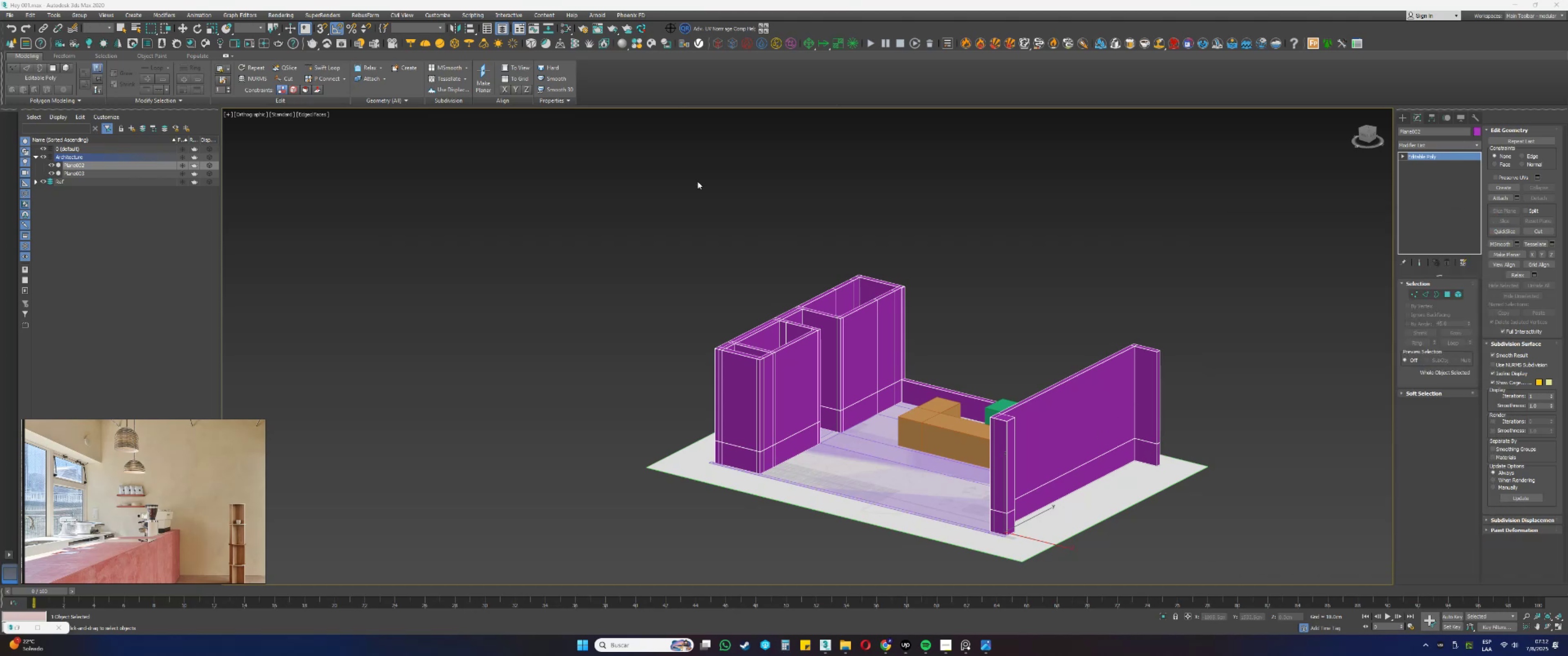 
hold_key(key=AltLeft, duration=0.38)
 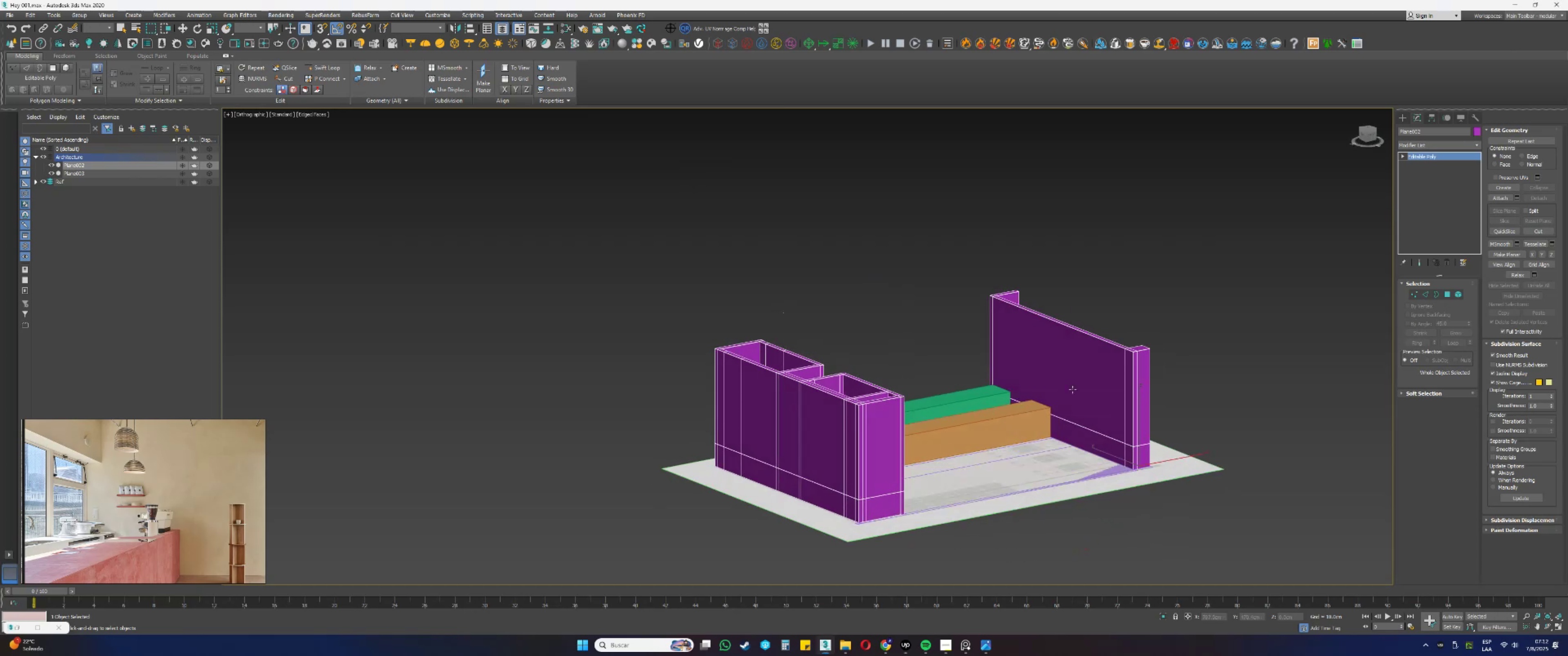 
key(Alt+AltLeft)
 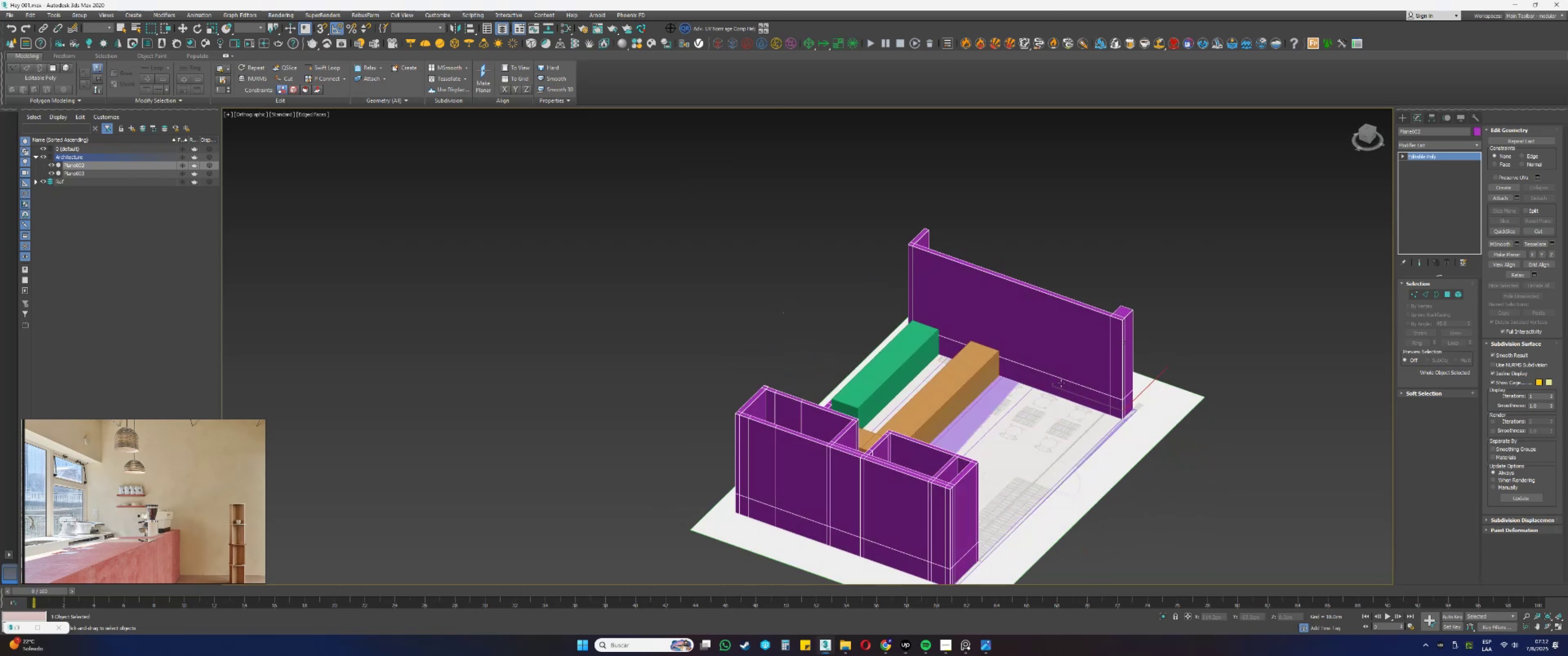 
scroll: coordinate [935, 320], scroll_direction: up, amount: 3.0
 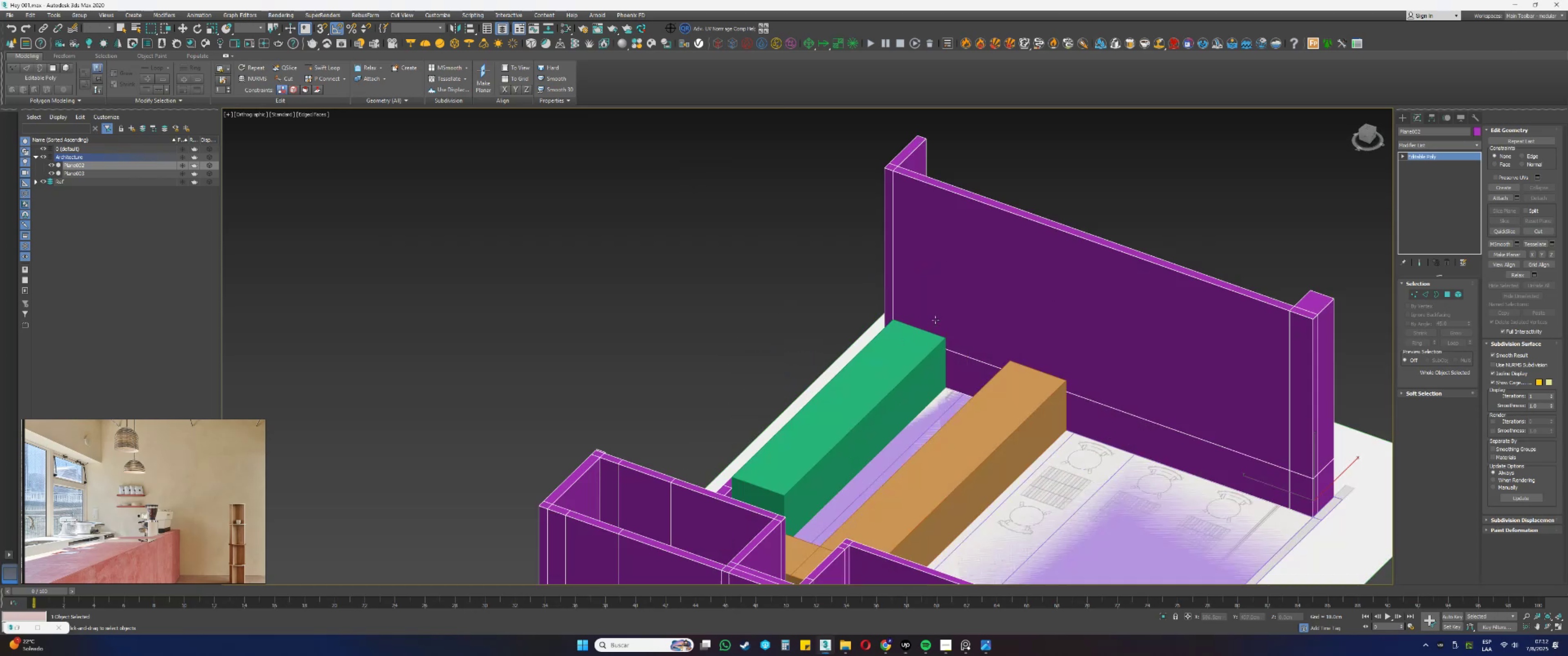 
left_click([1394, 118])
 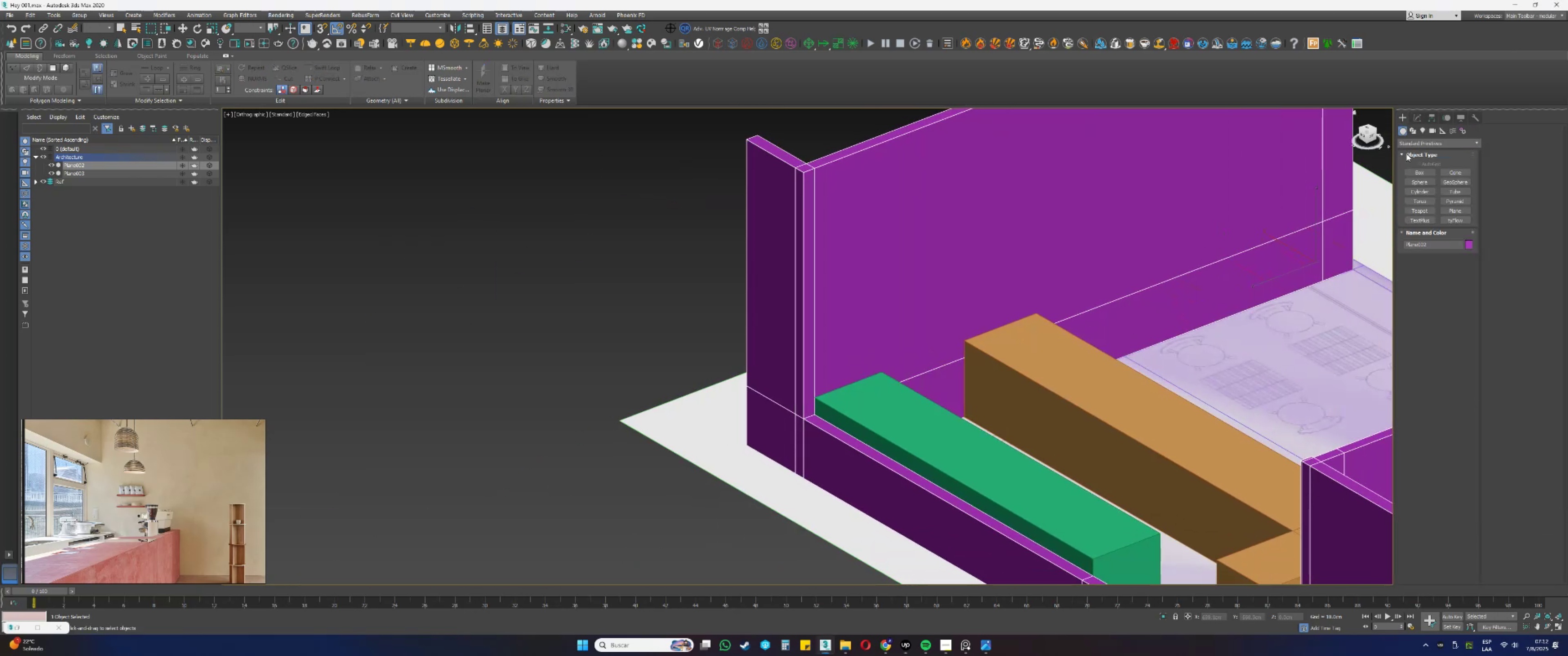 
left_click([1418, 169])
 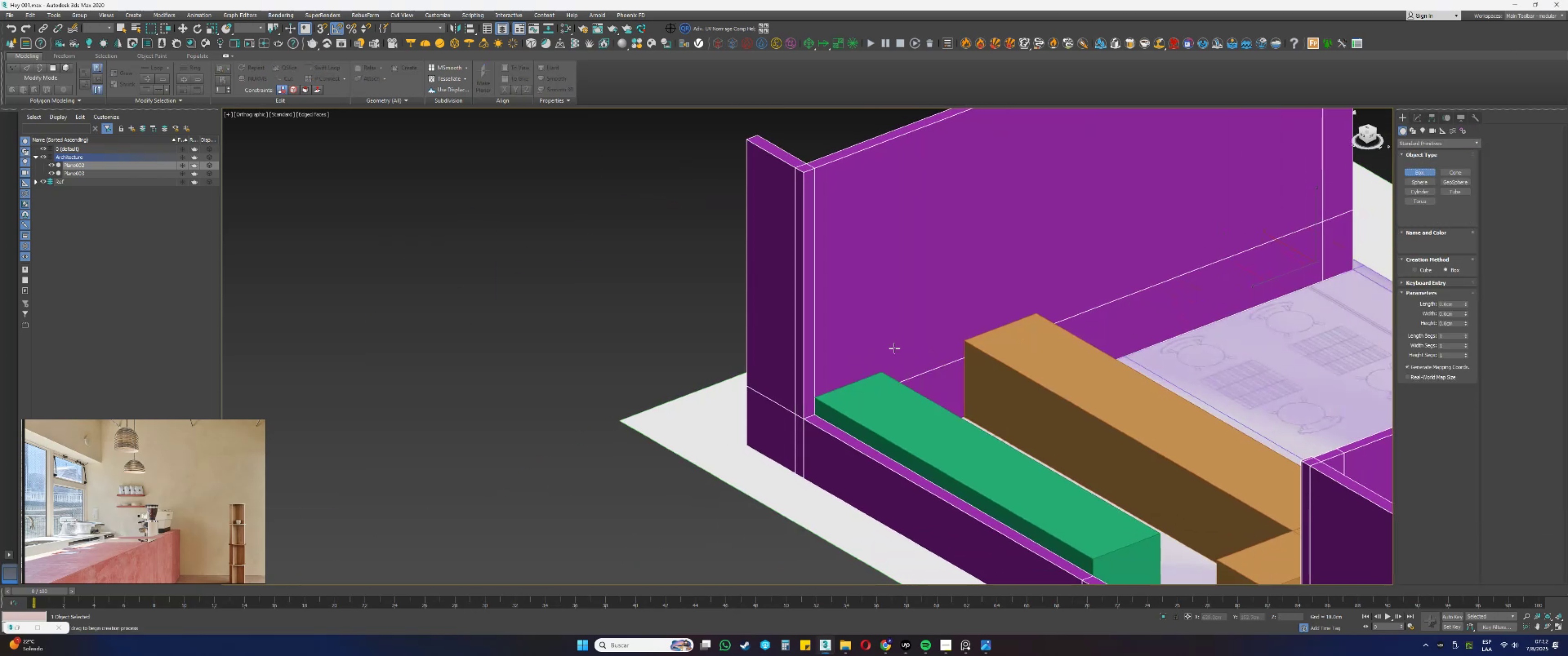 
scroll: coordinate [832, 397], scroll_direction: up, amount: 1.0
 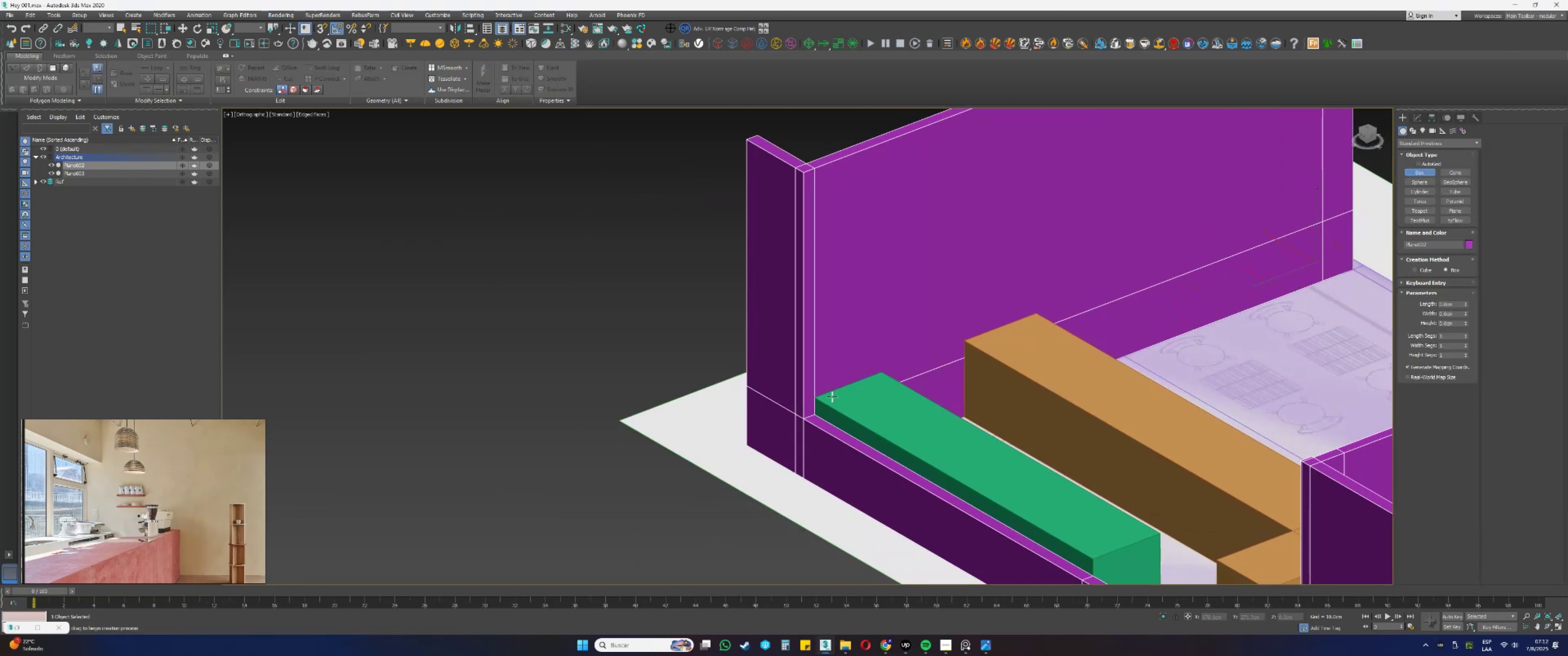 
type(ss)
 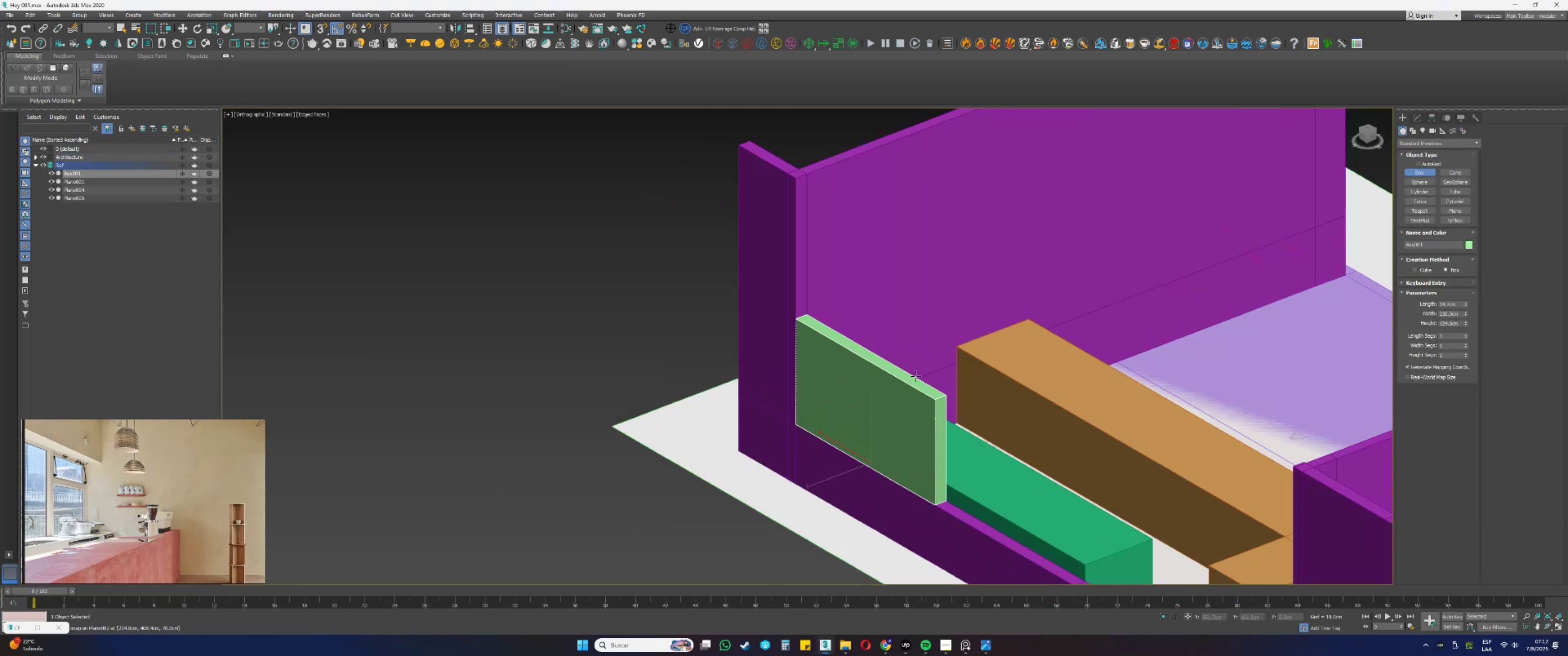 
scroll: coordinate [806, 416], scroll_direction: down, amount: 1.0
 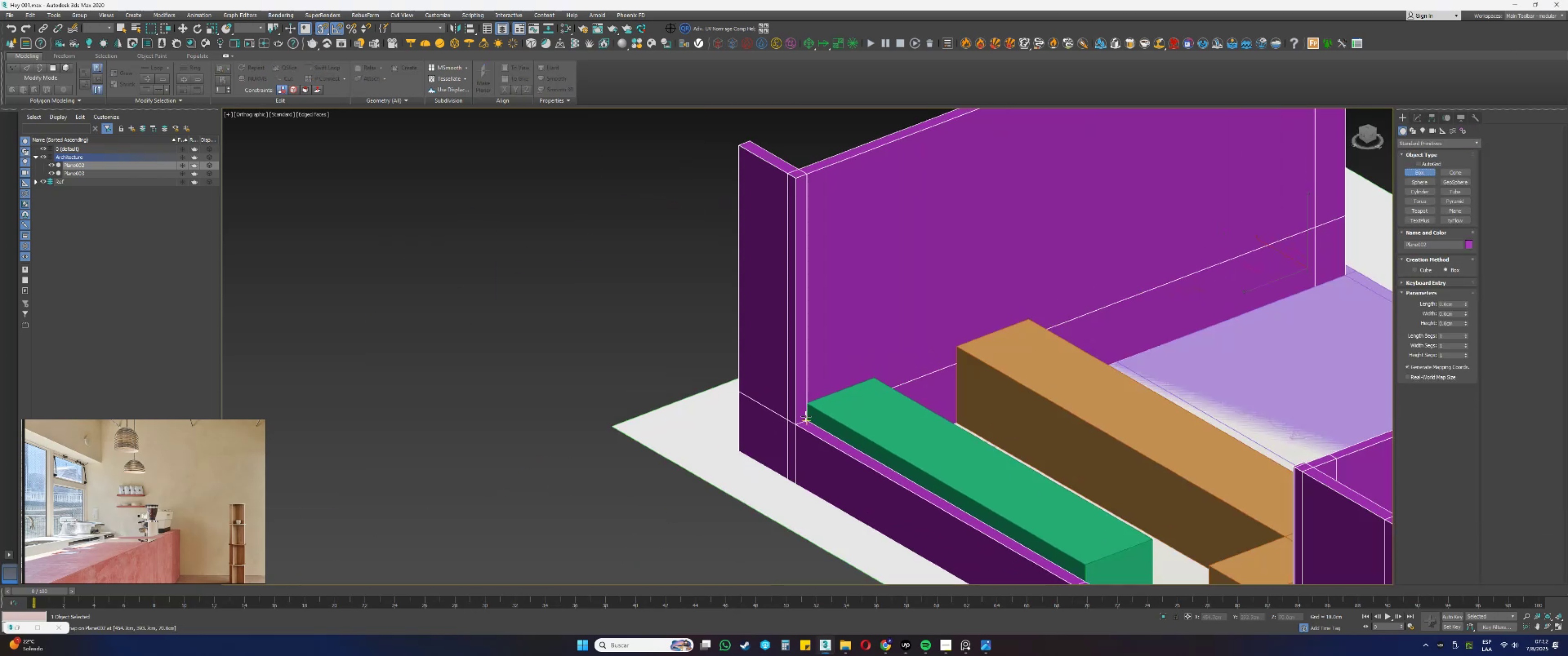 
left_click_drag(start_coordinate=[806, 416], to_coordinate=[918, 496])
 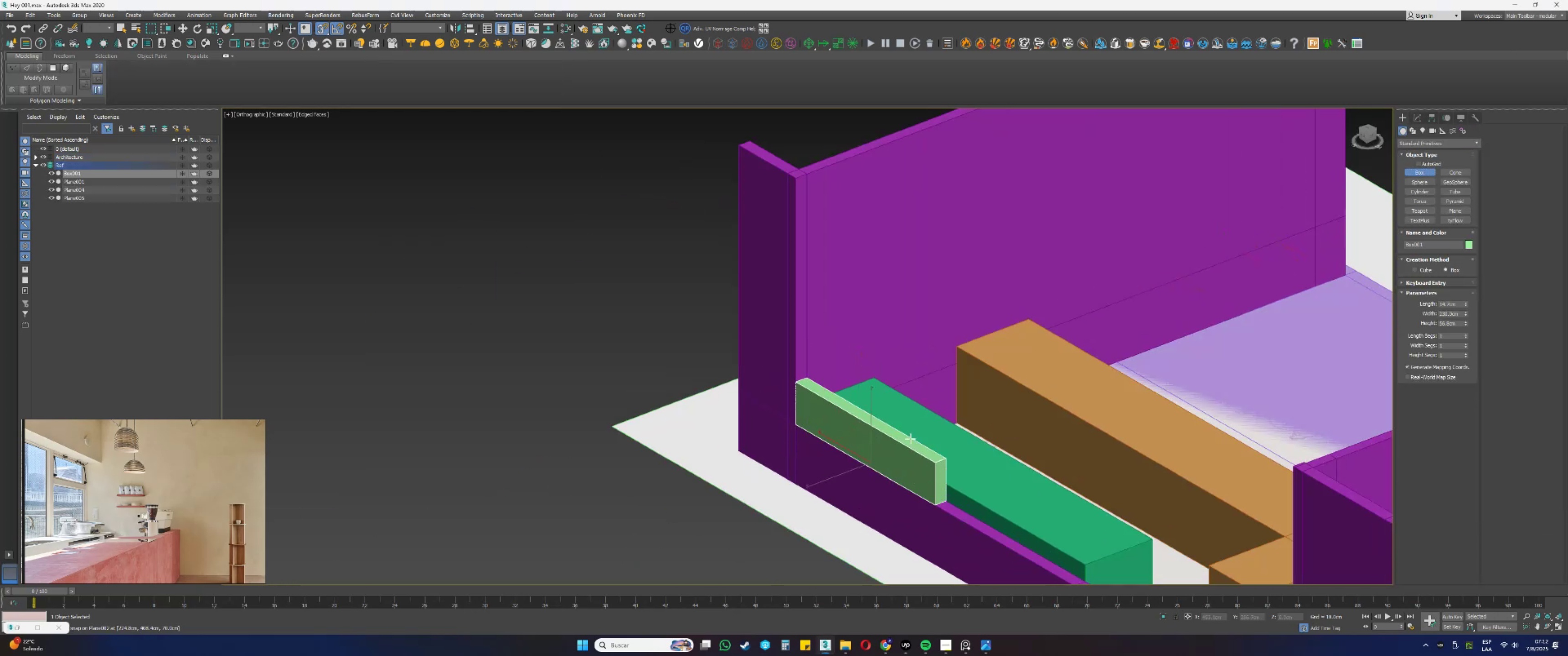 
right_click([916, 376])
 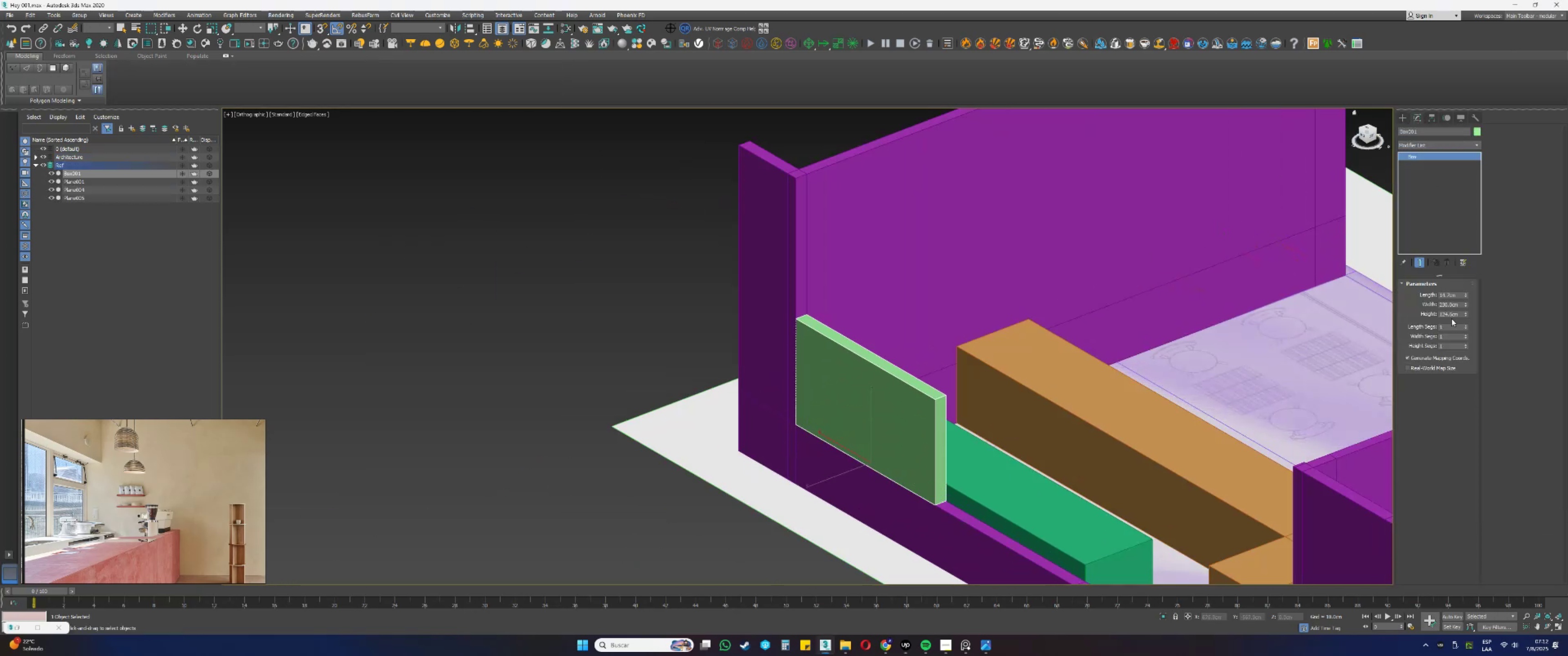 
double_click([1451, 315])
 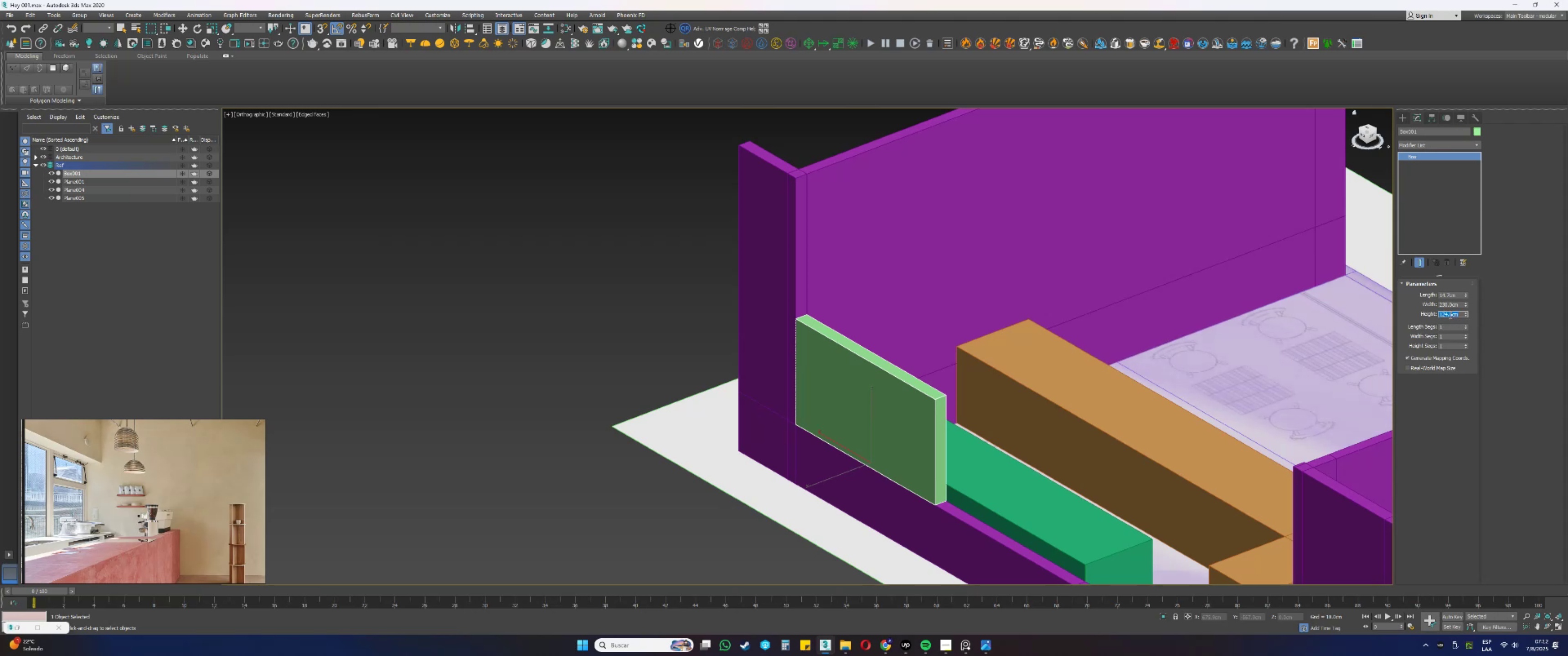 
key(Numpad1)
 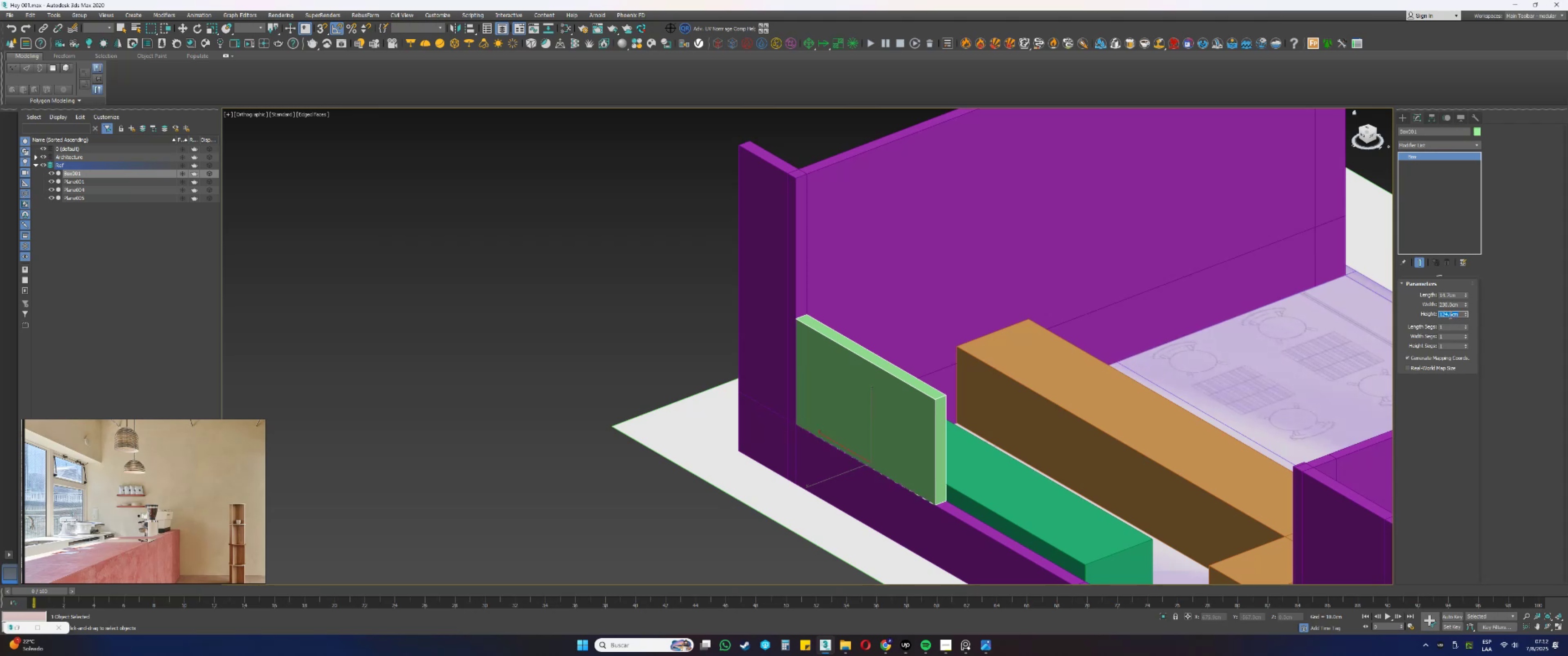 
key(Numpad5)
 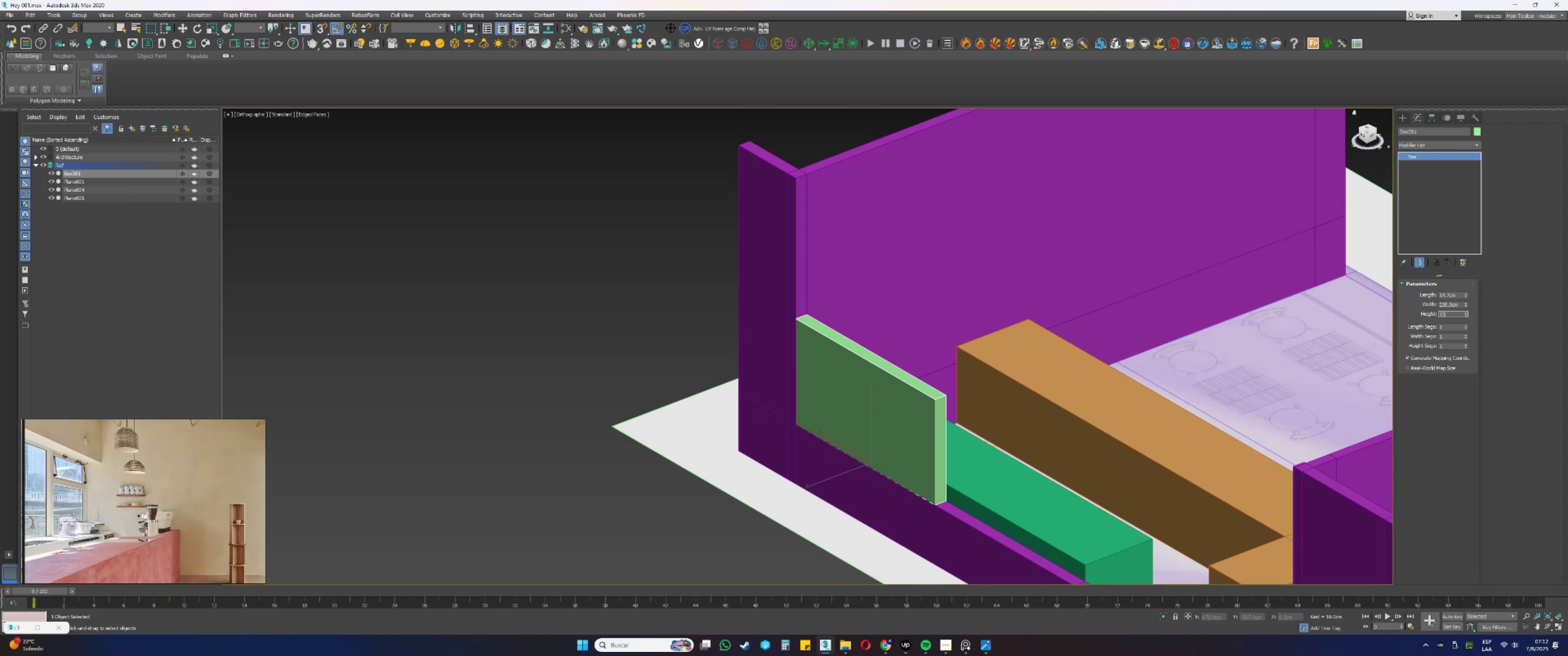 
key(Numpad0)
 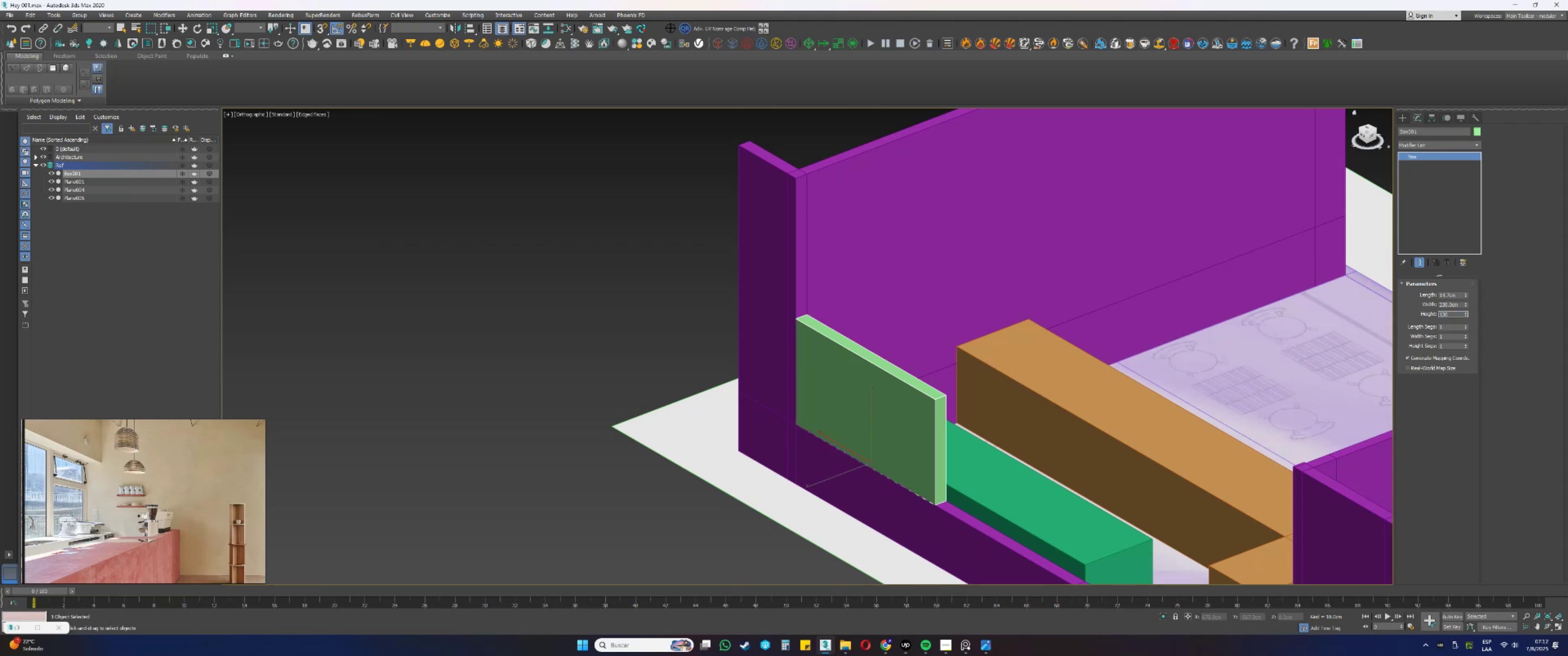 
key(NumpadEnter)
 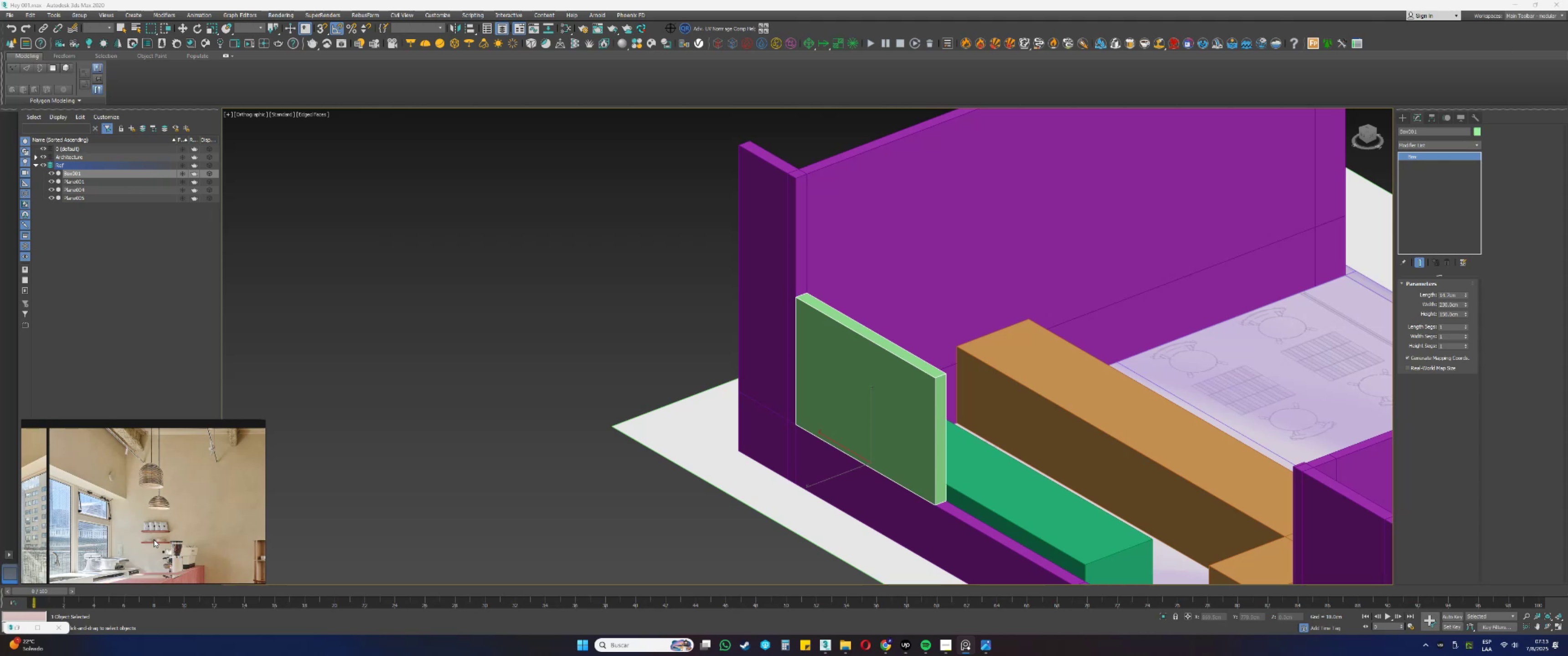 
wait(36.81)
 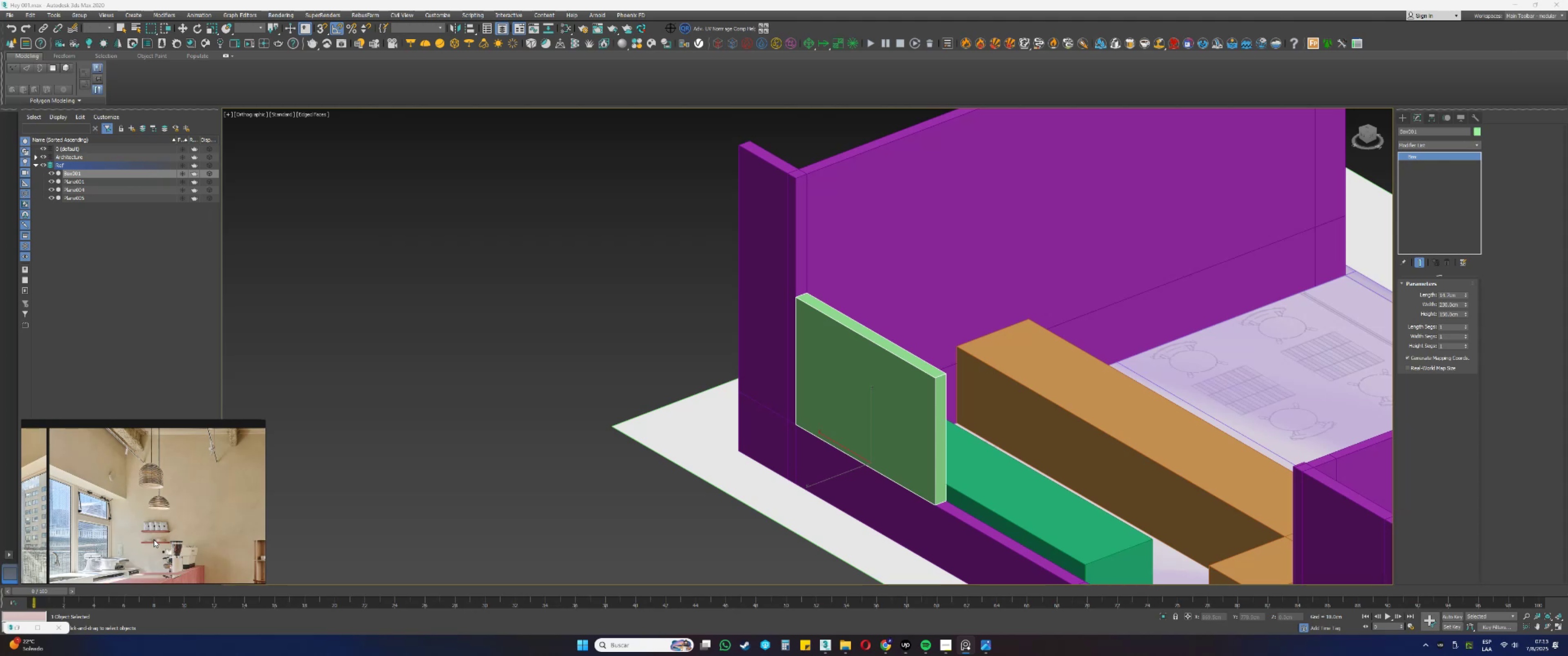 
scroll: coordinate [918, 320], scroll_direction: down, amount: 1.0
 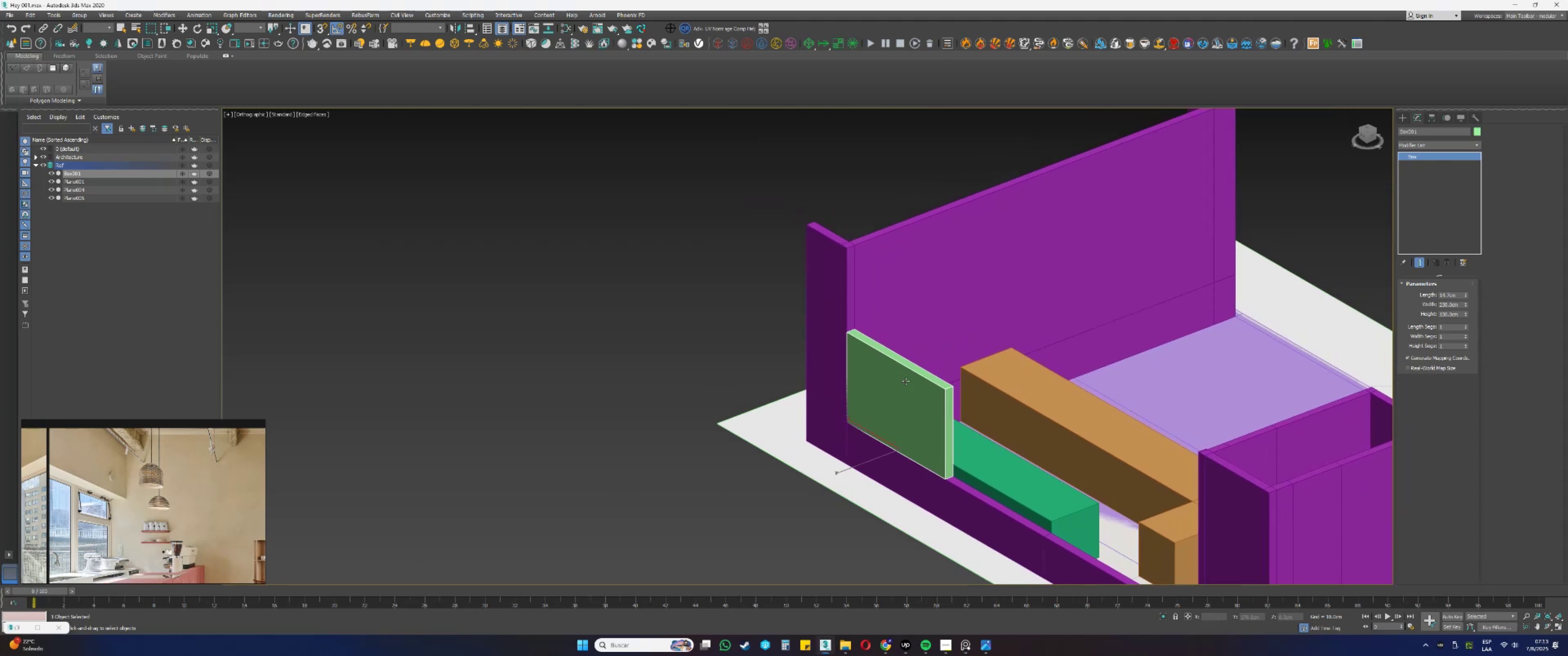 
type(wss120)
key(NumpadEnter)
 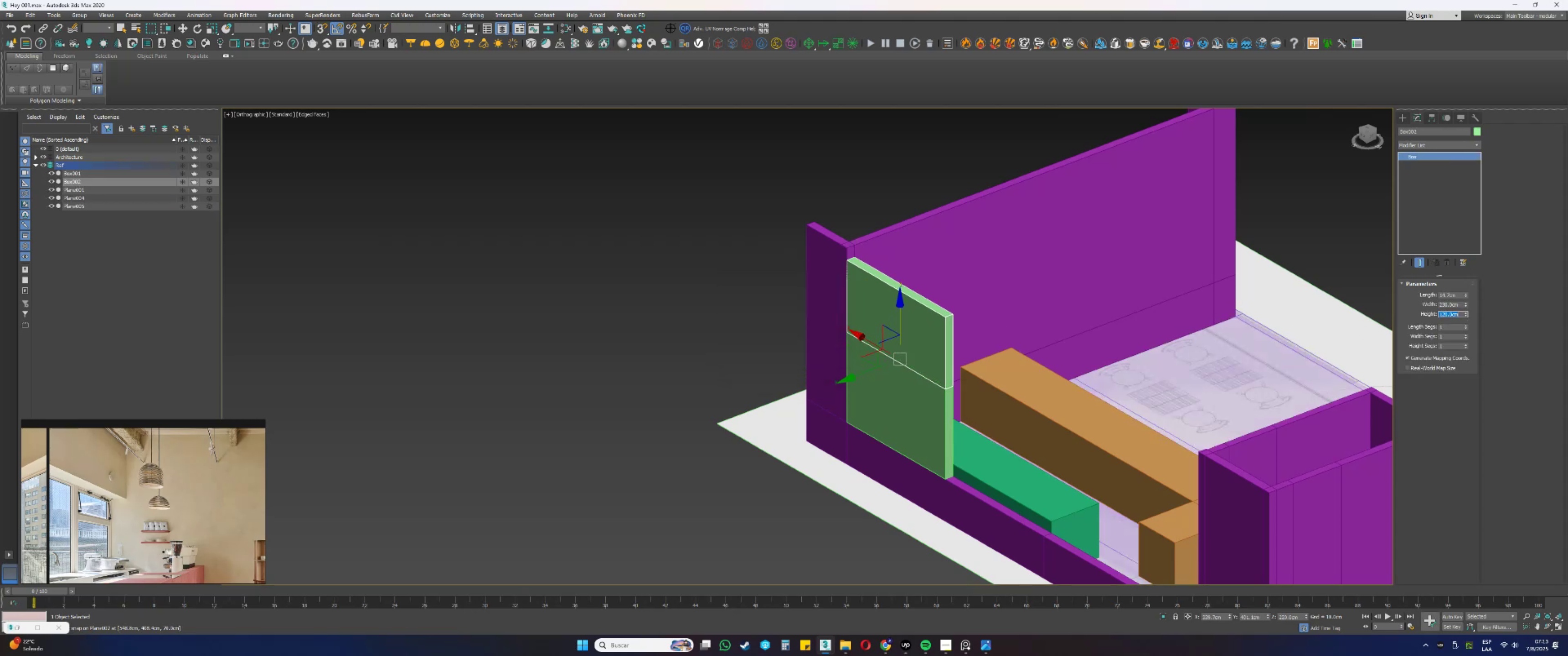 
left_click_drag(start_coordinate=[899, 416], to_coordinate=[848, 333])
 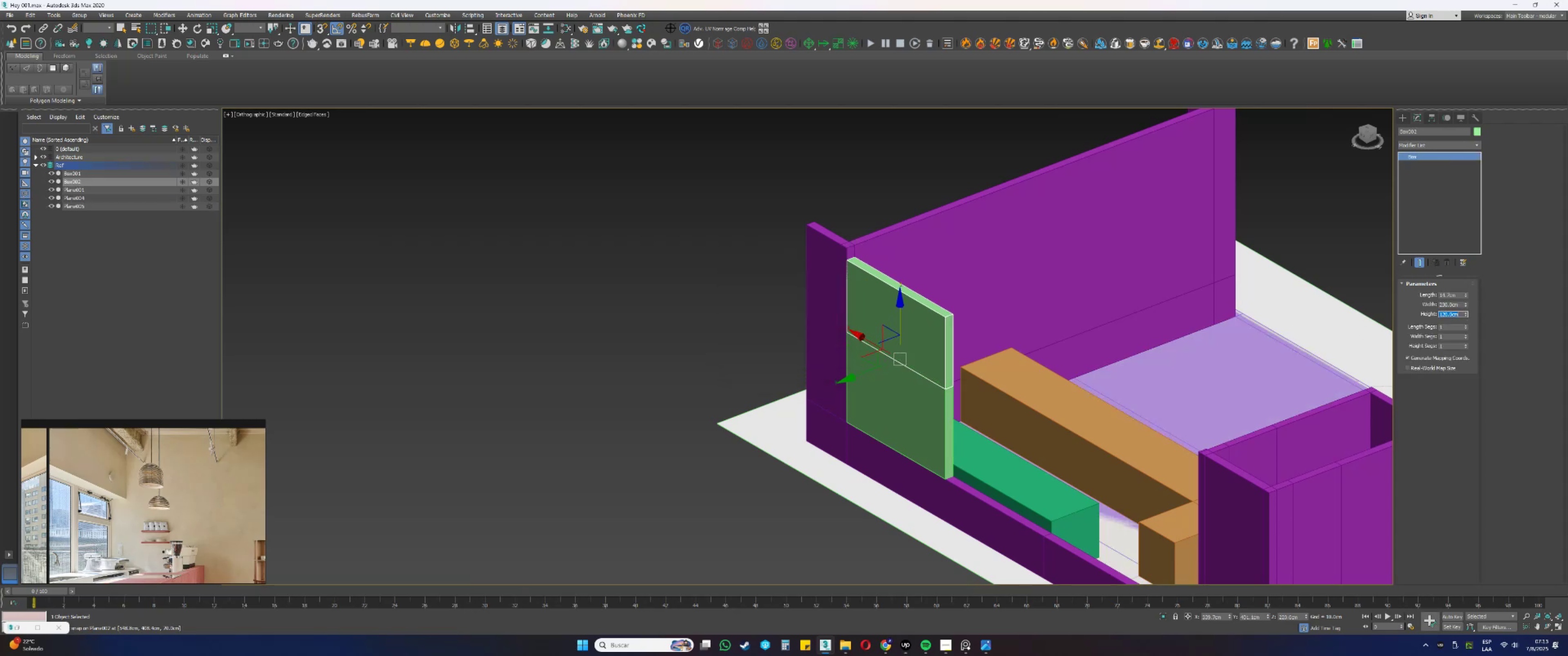 
wait(5.15)
 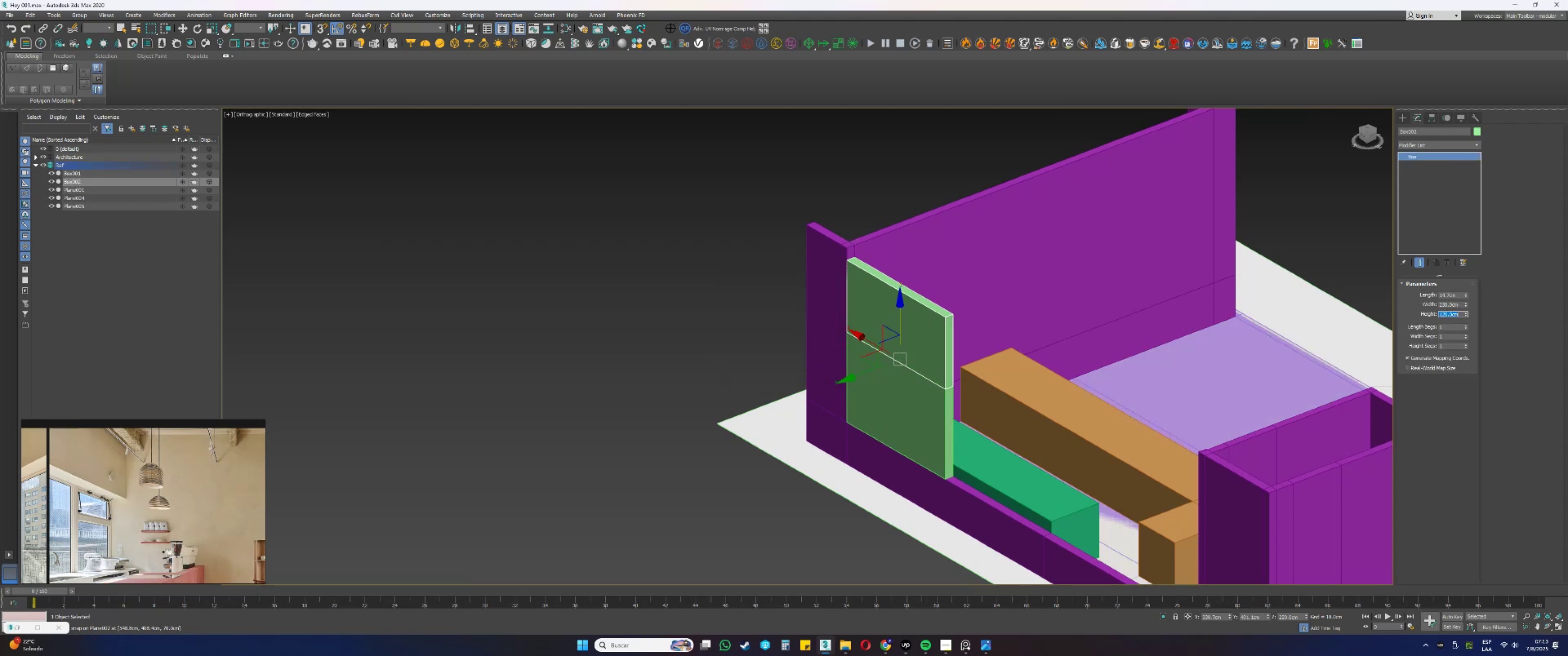 
scroll: coordinate [193, 488], scroll_direction: down, amount: 2.0
 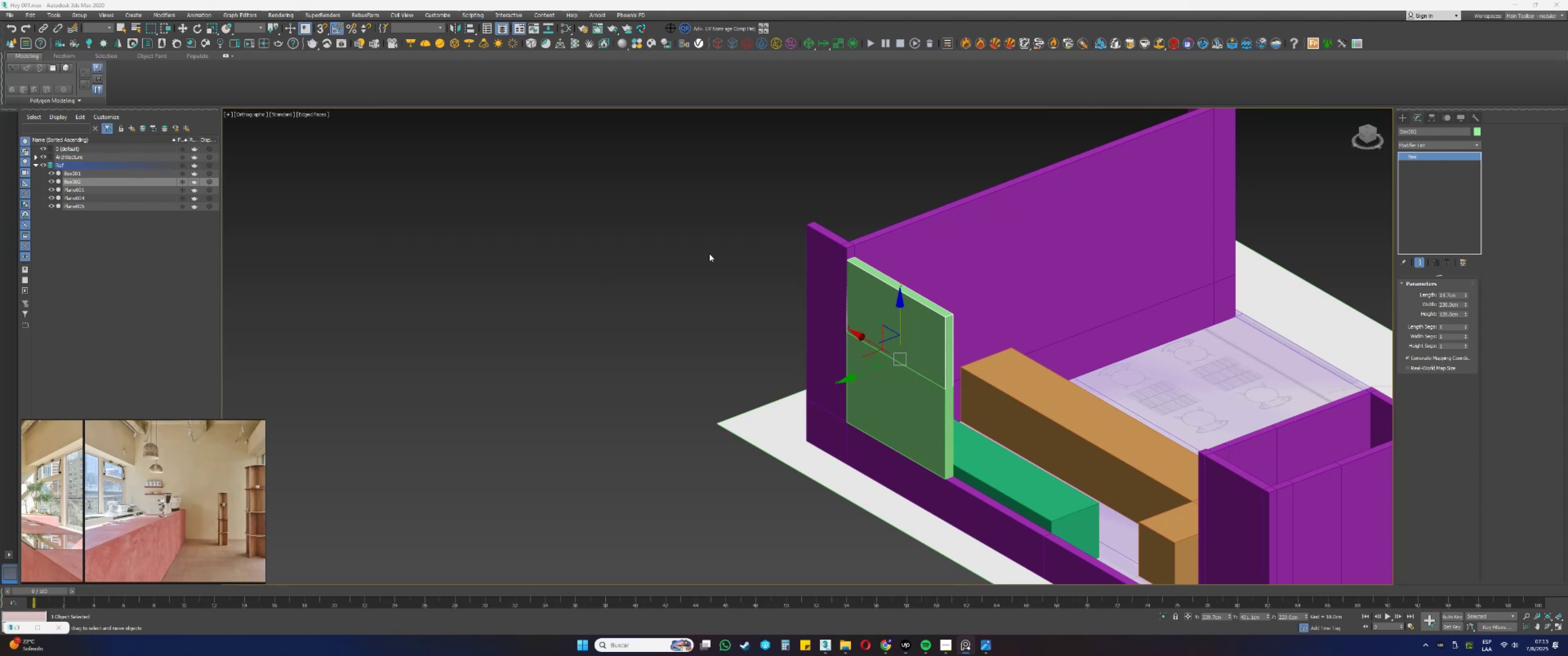 
scroll: coordinate [890, 316], scroll_direction: up, amount: 1.0
 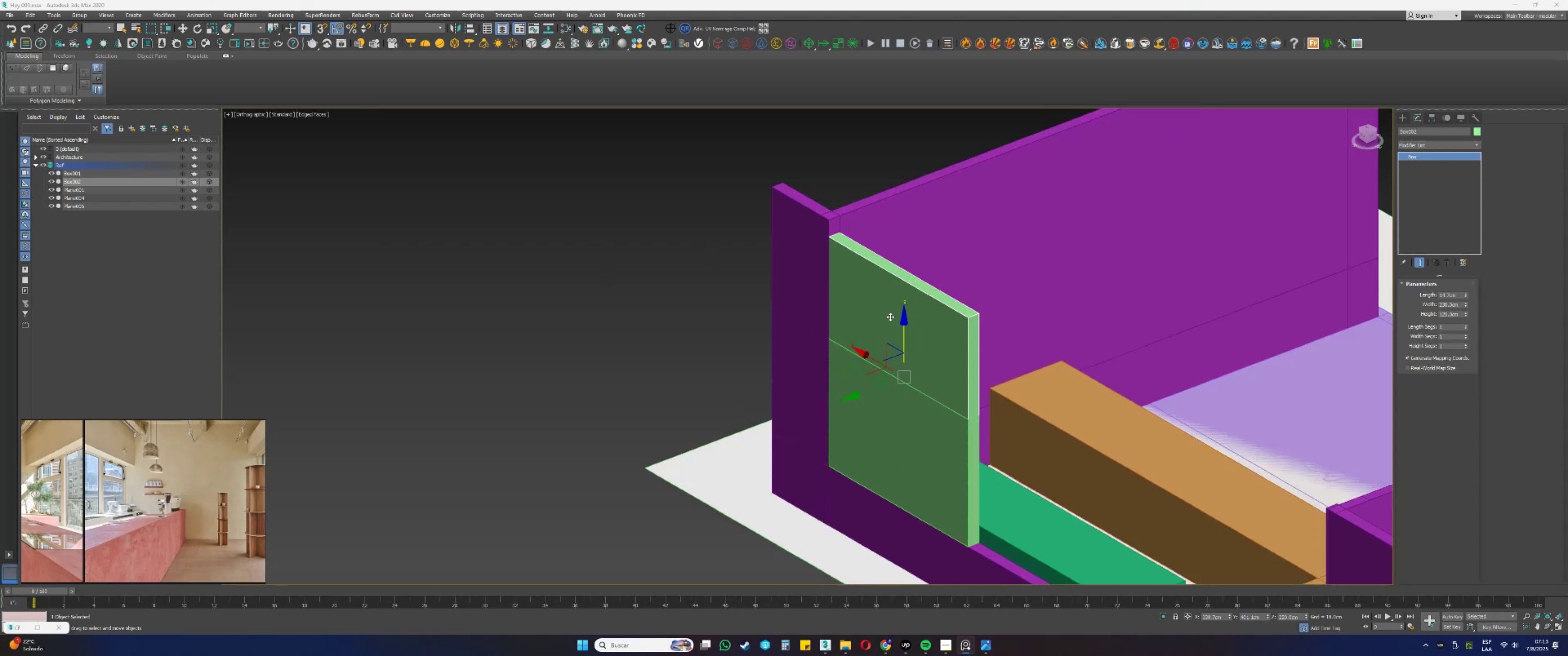 
type(eewss)
 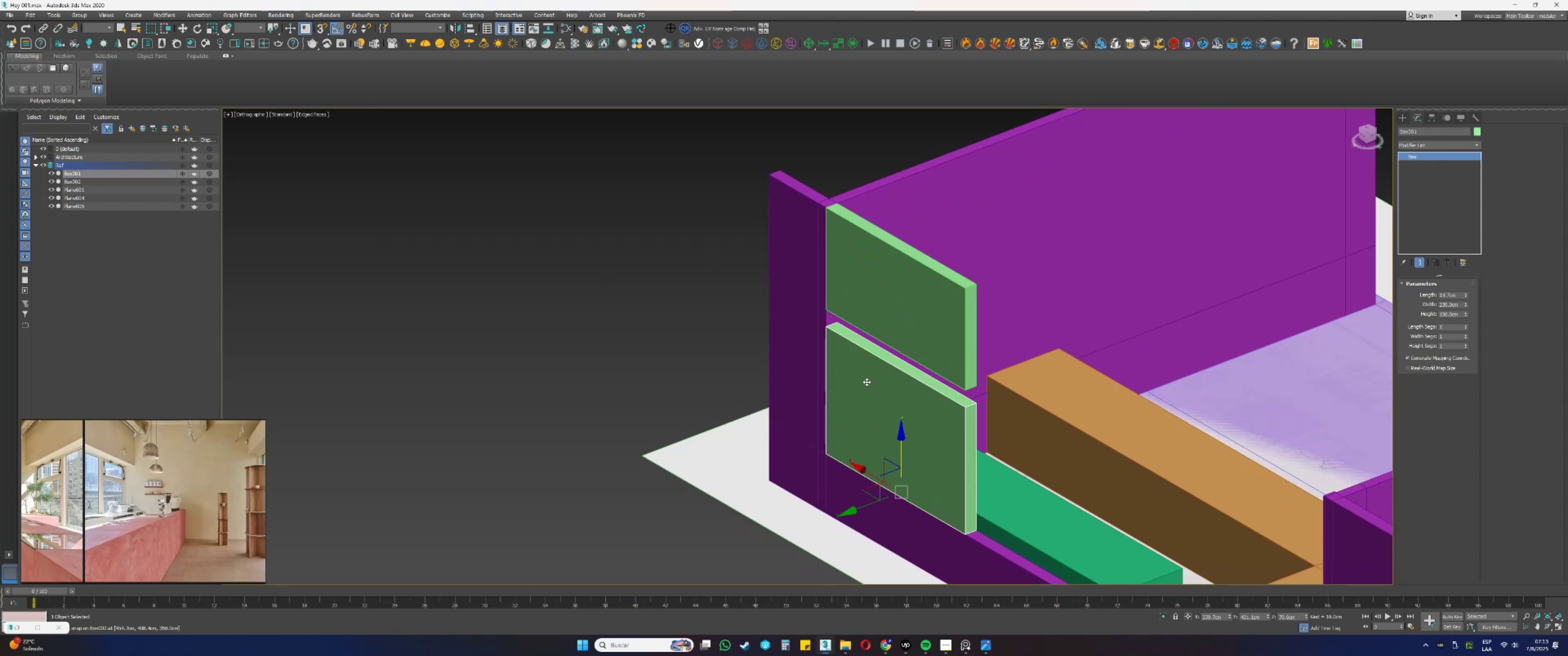 
left_click_drag(start_coordinate=[915, 323], to_coordinate=[842, 282])
 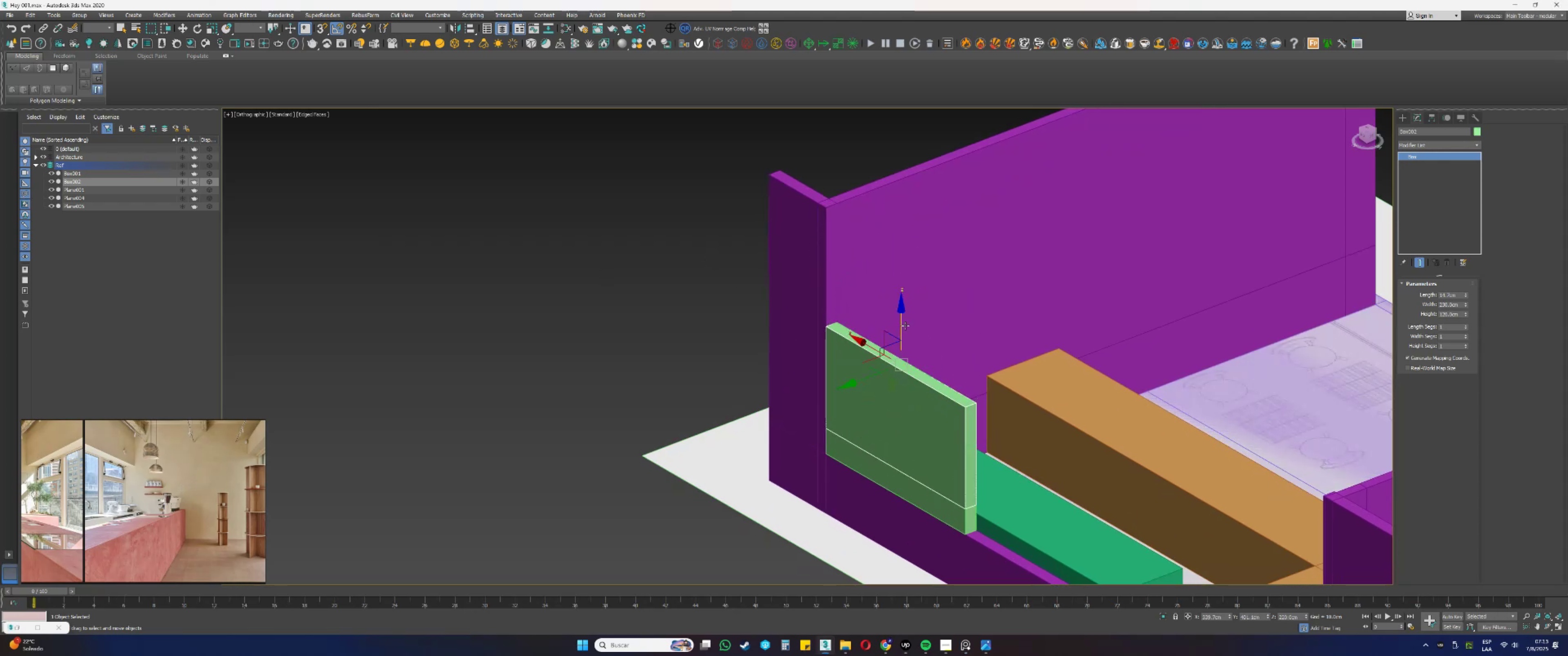 
left_click_drag(start_coordinate=[902, 322], to_coordinate=[829, 212])
 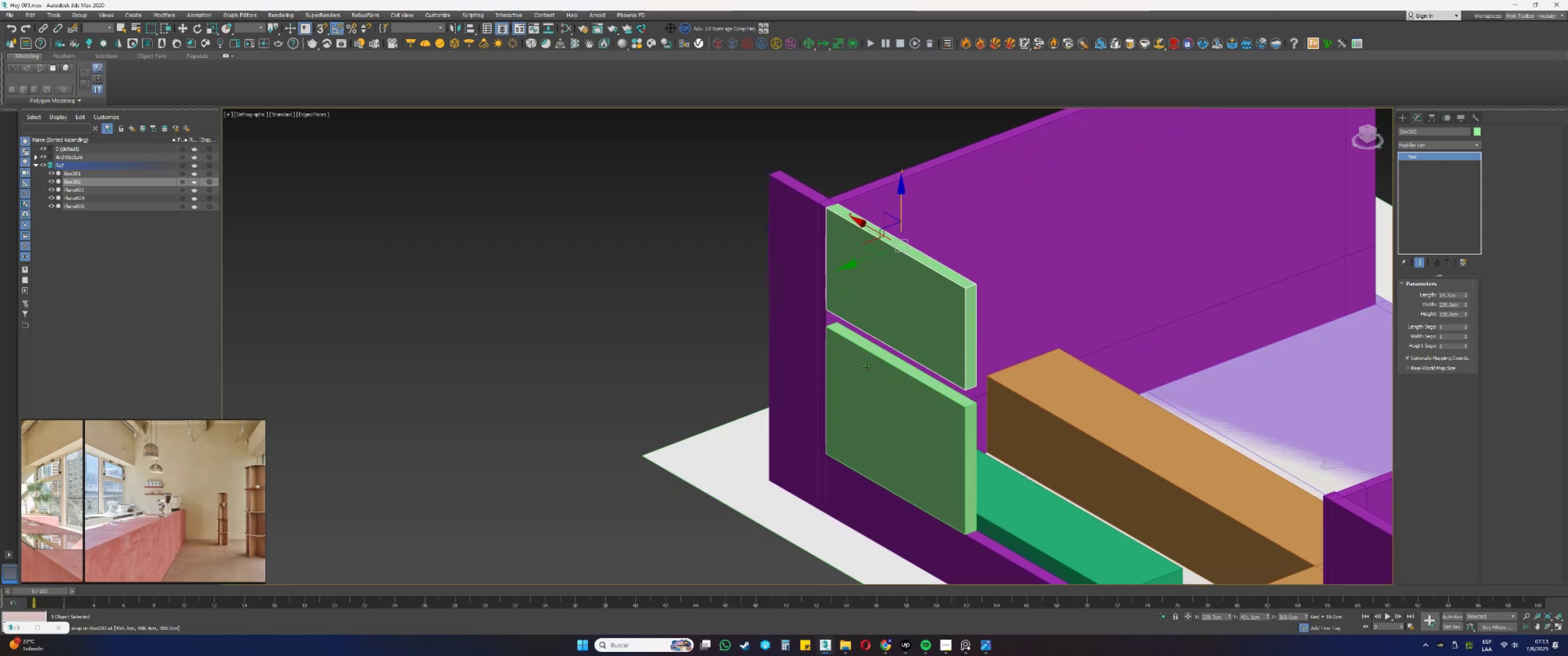 
left_click([867, 382])
 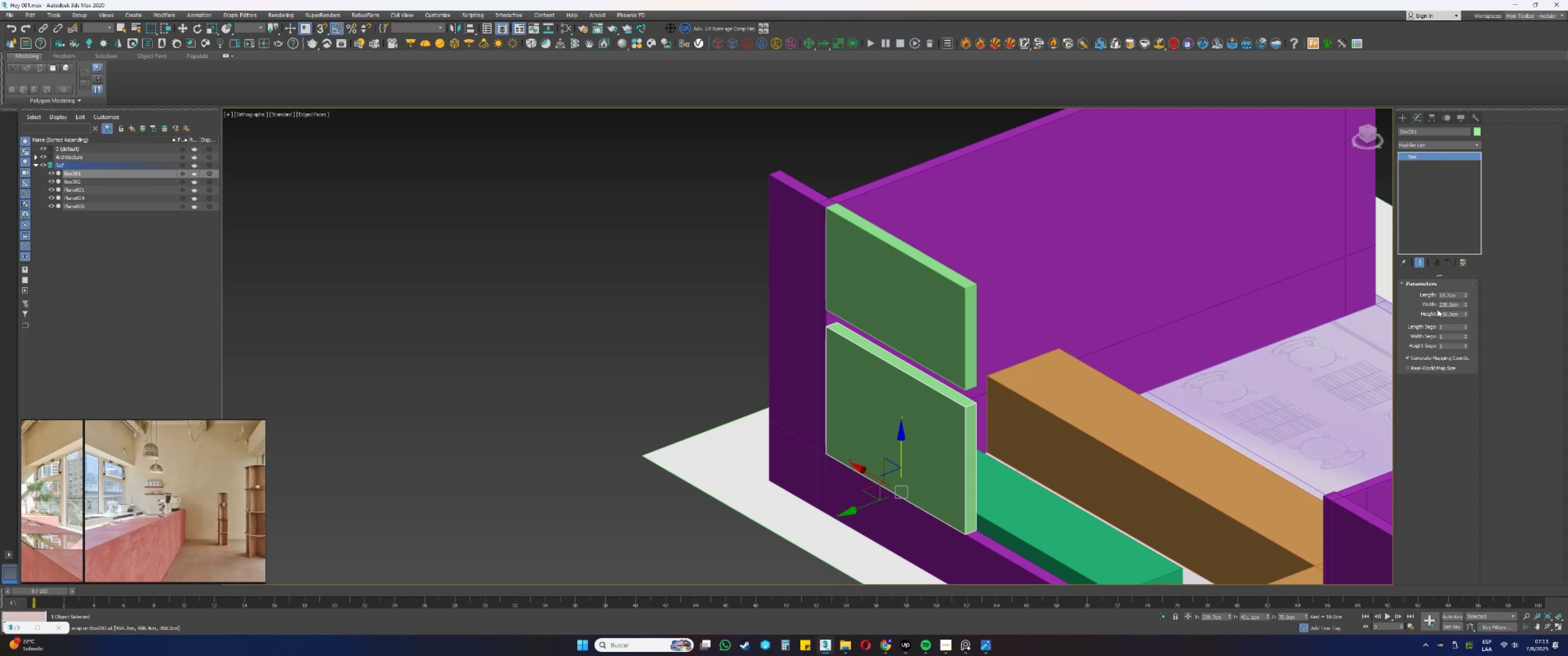 
double_click([1447, 314])
 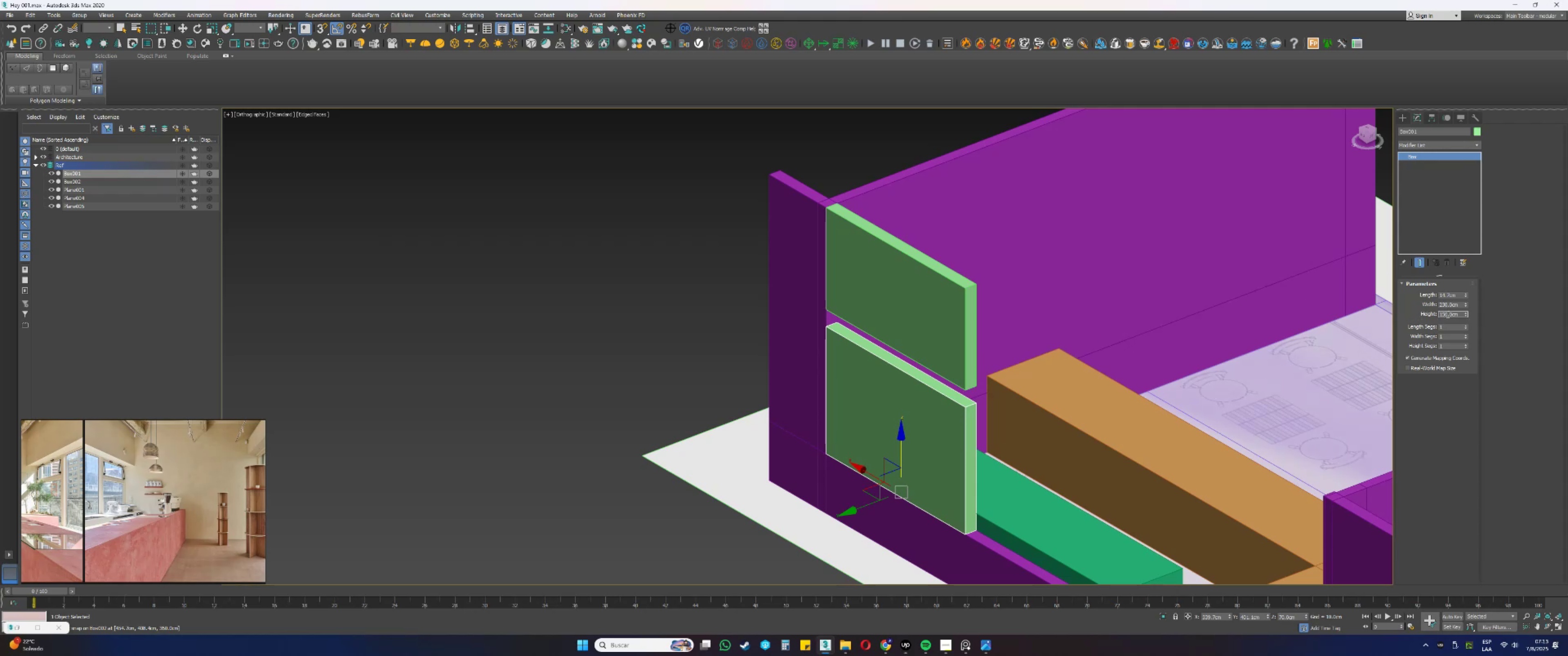 
triple_click([1447, 314])
 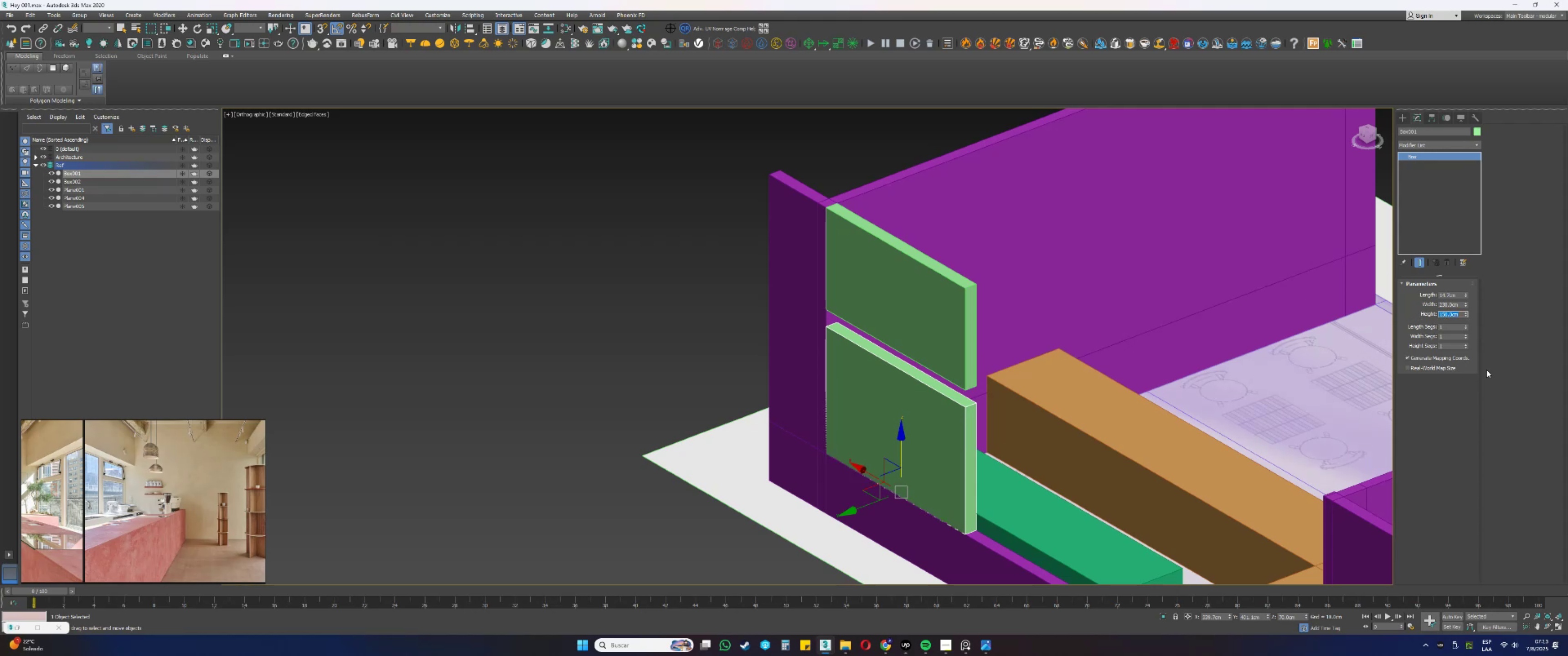 
wait(6.83)
 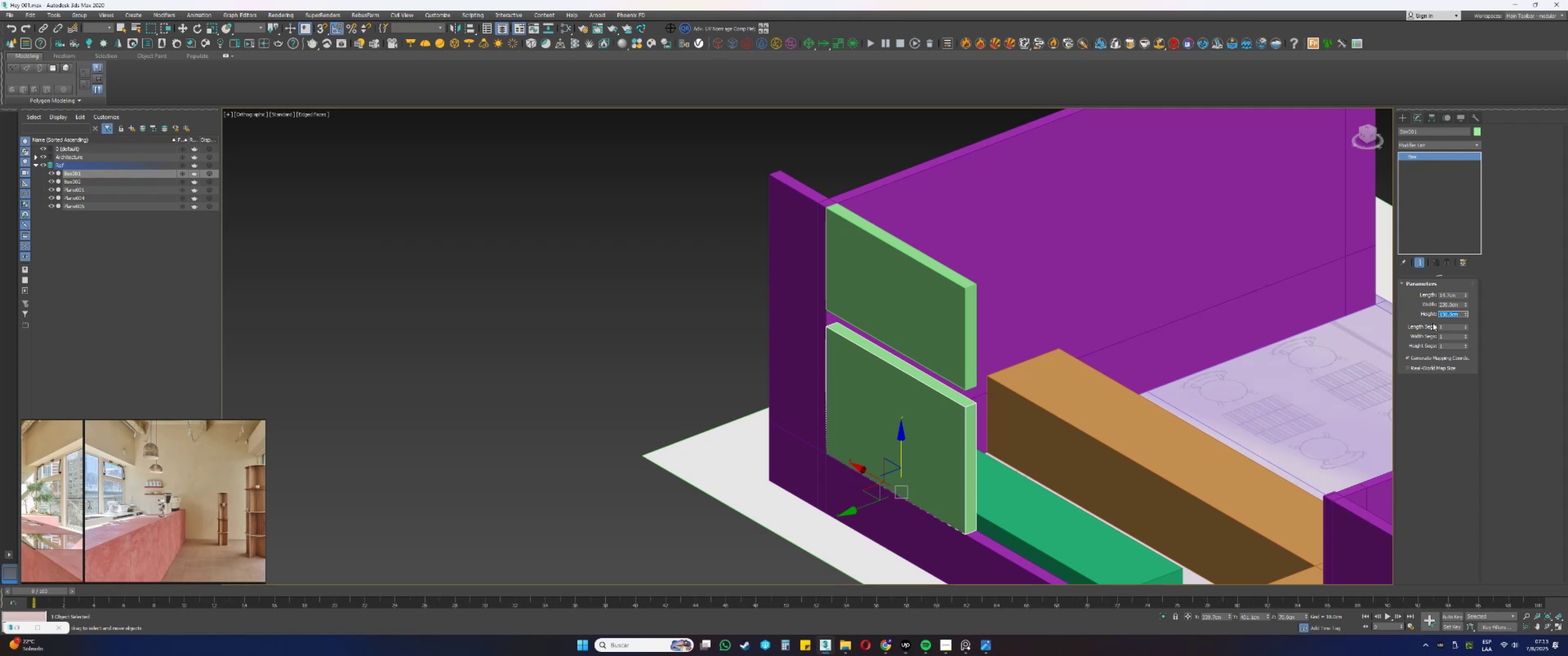 
scroll: coordinate [194, 518], scroll_direction: up, amount: 3.0
 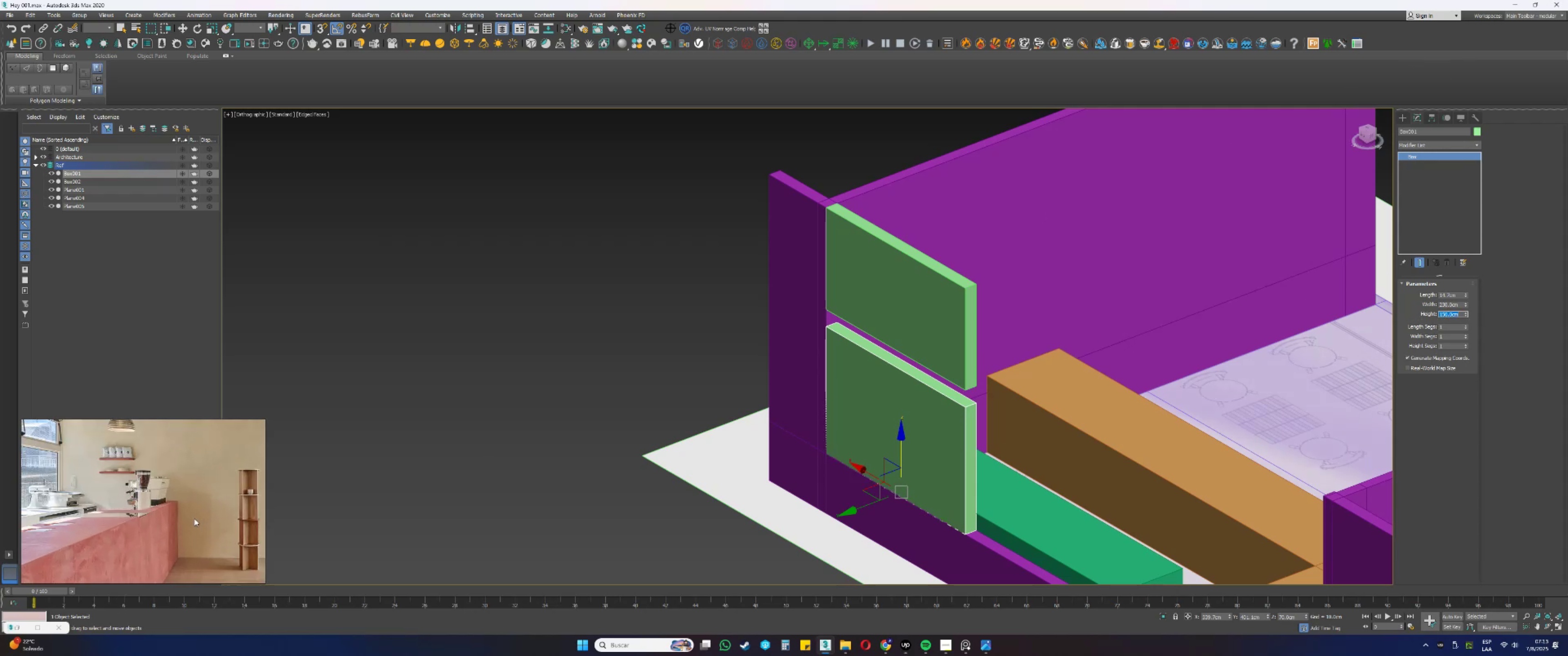 
scroll: coordinate [194, 518], scroll_direction: down, amount: 1.0
 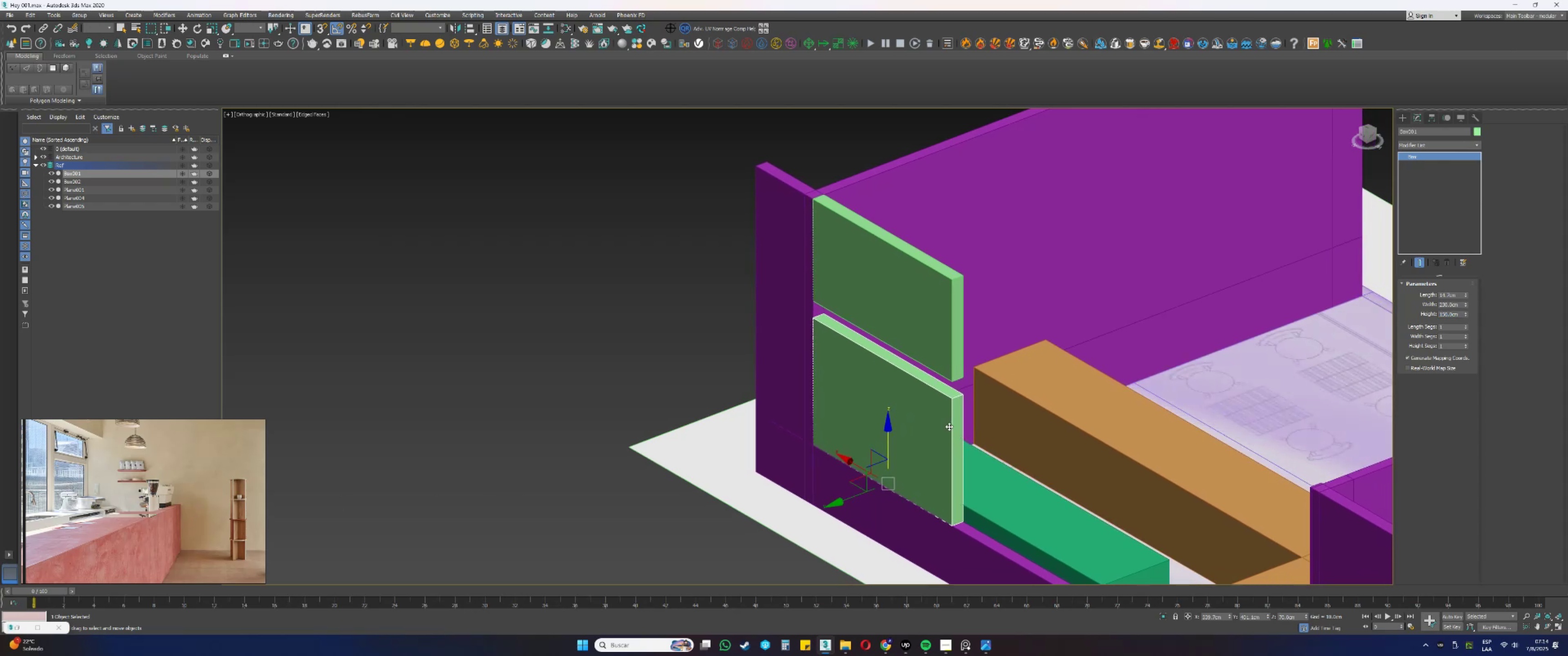 
wait(30.6)
 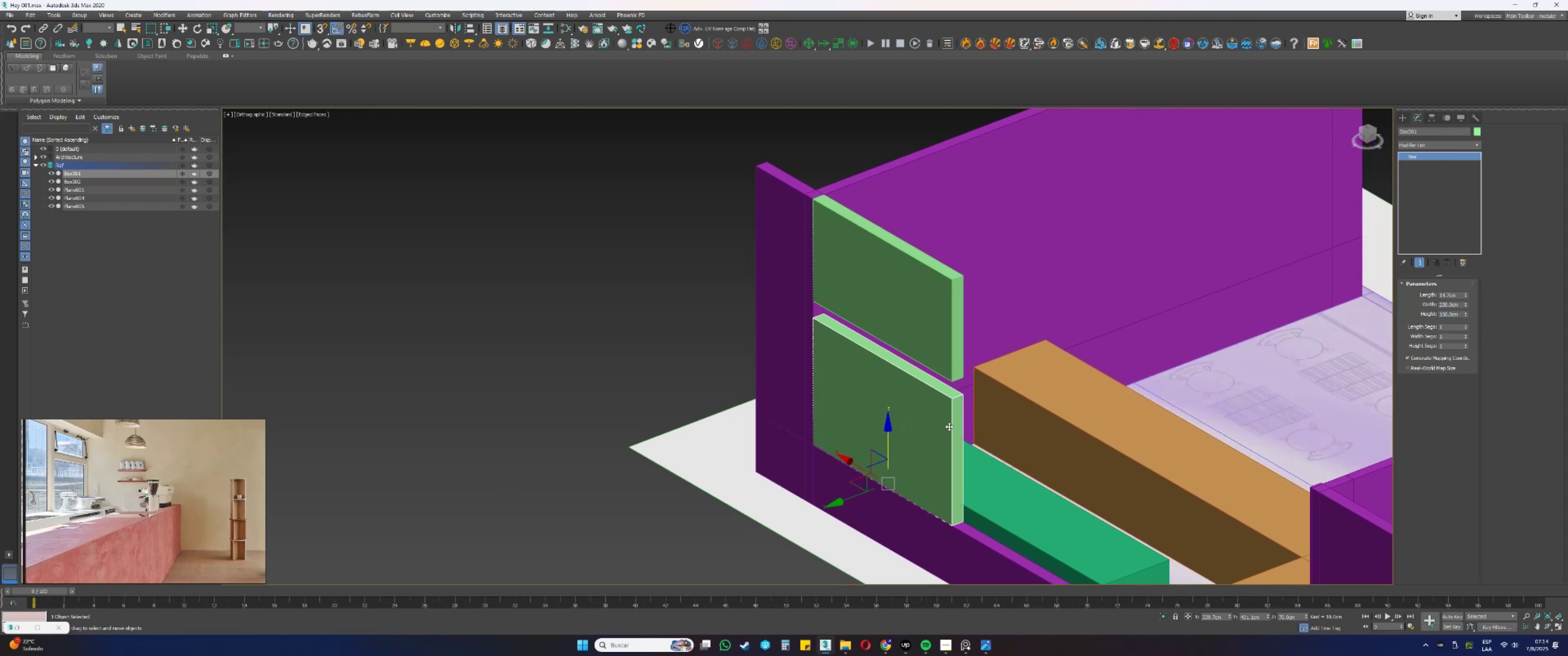 
left_click([886, 305])
 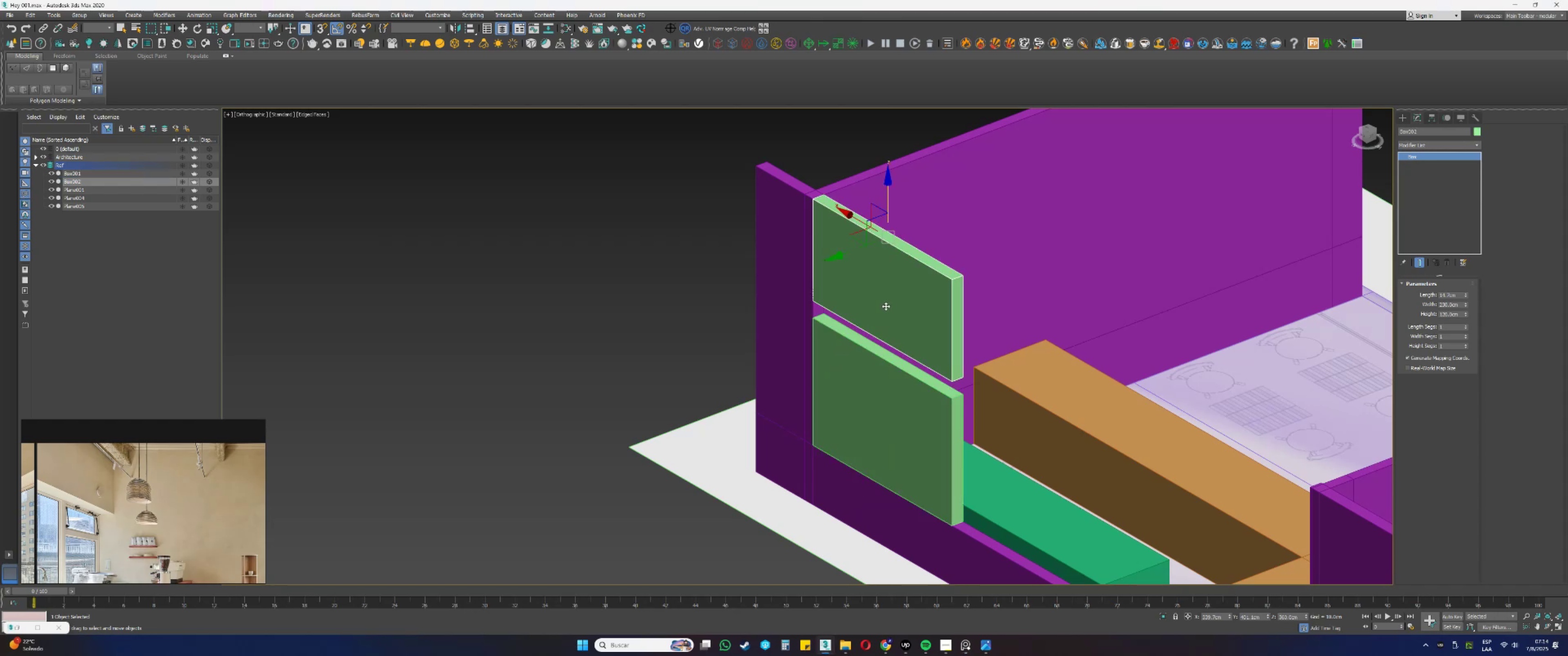 
key(Delete)
 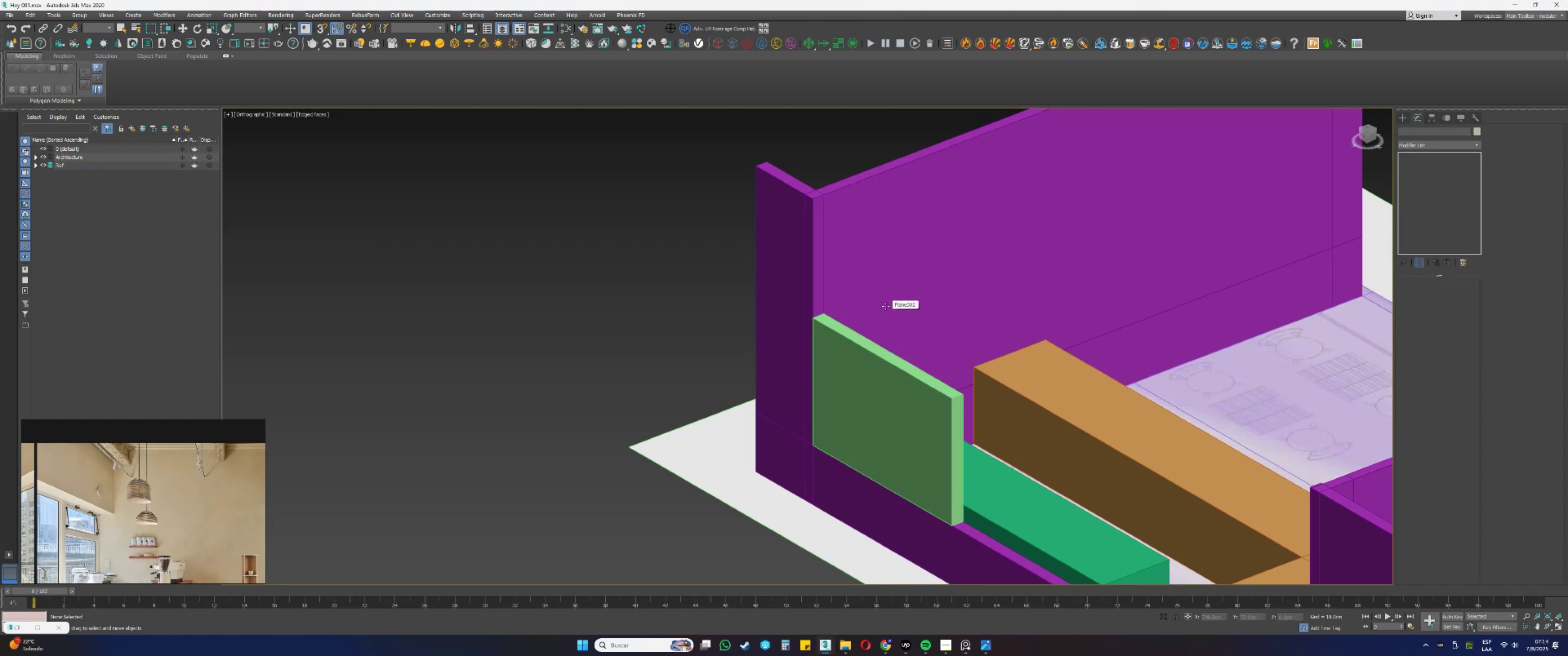 
left_click([886, 306])
 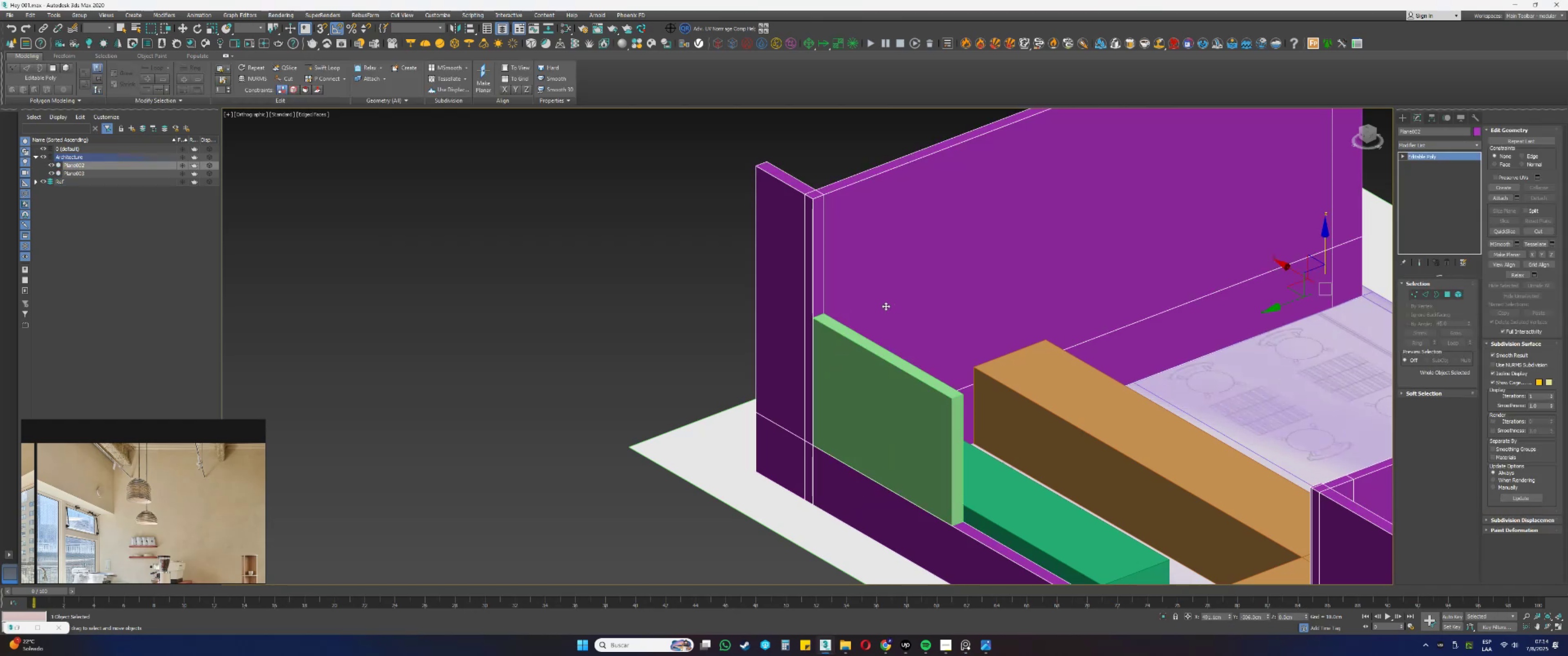 
key(1)
 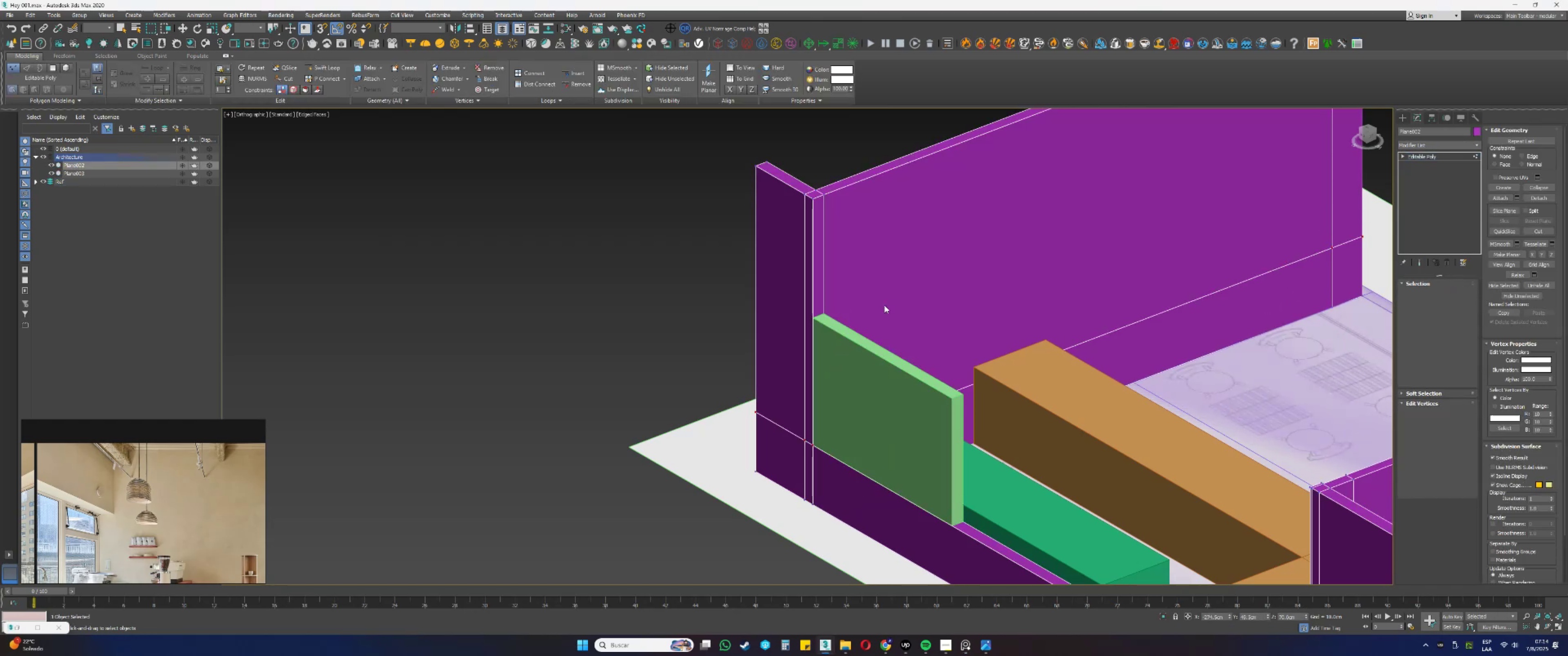 
scroll: coordinate [879, 300], scroll_direction: down, amount: 3.0
 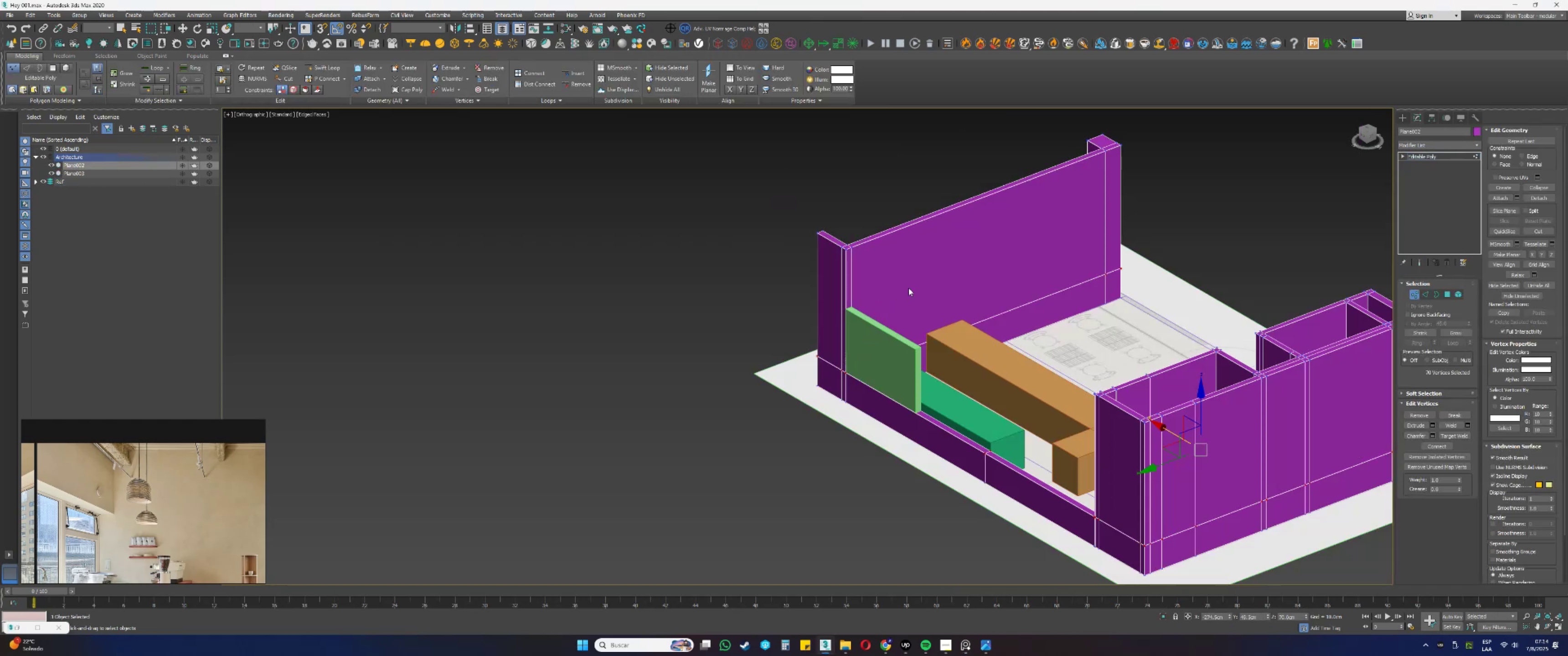 
left_click([946, 275])
 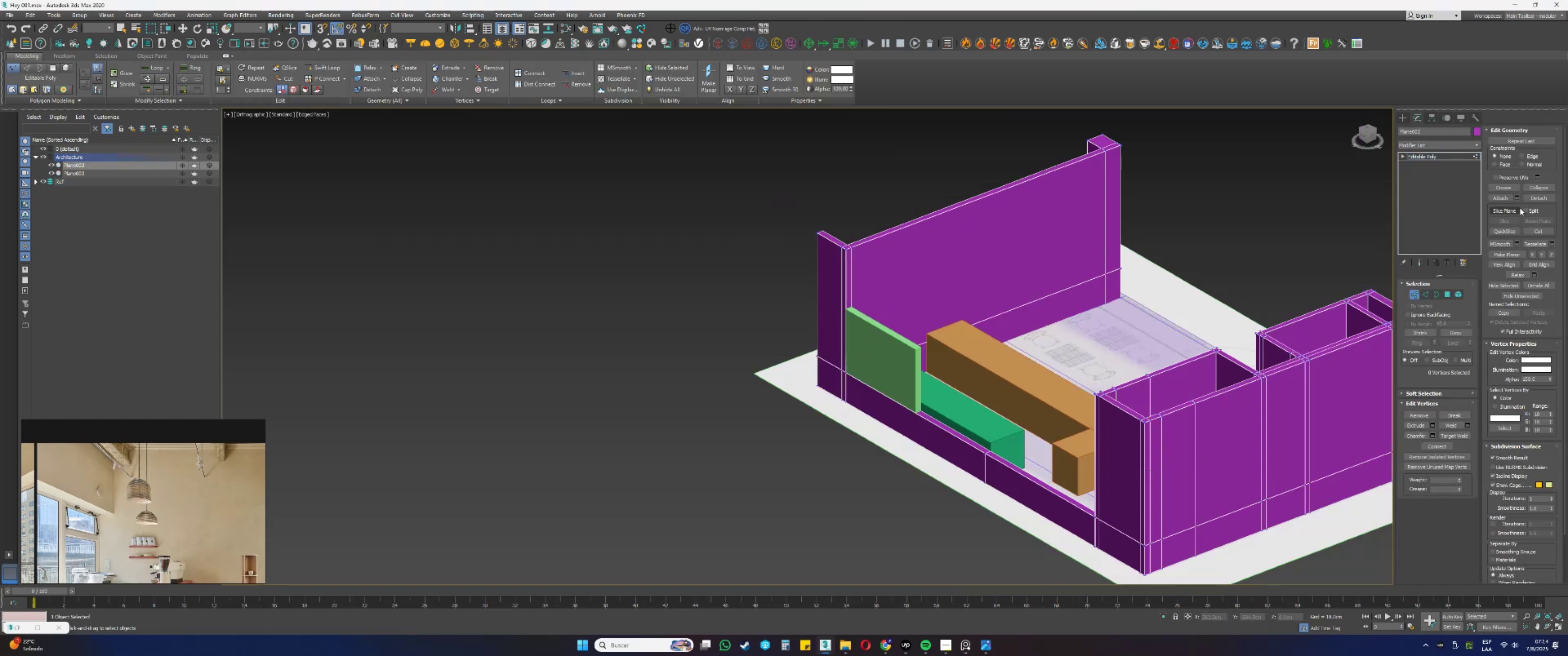 
left_click([1510, 209])
 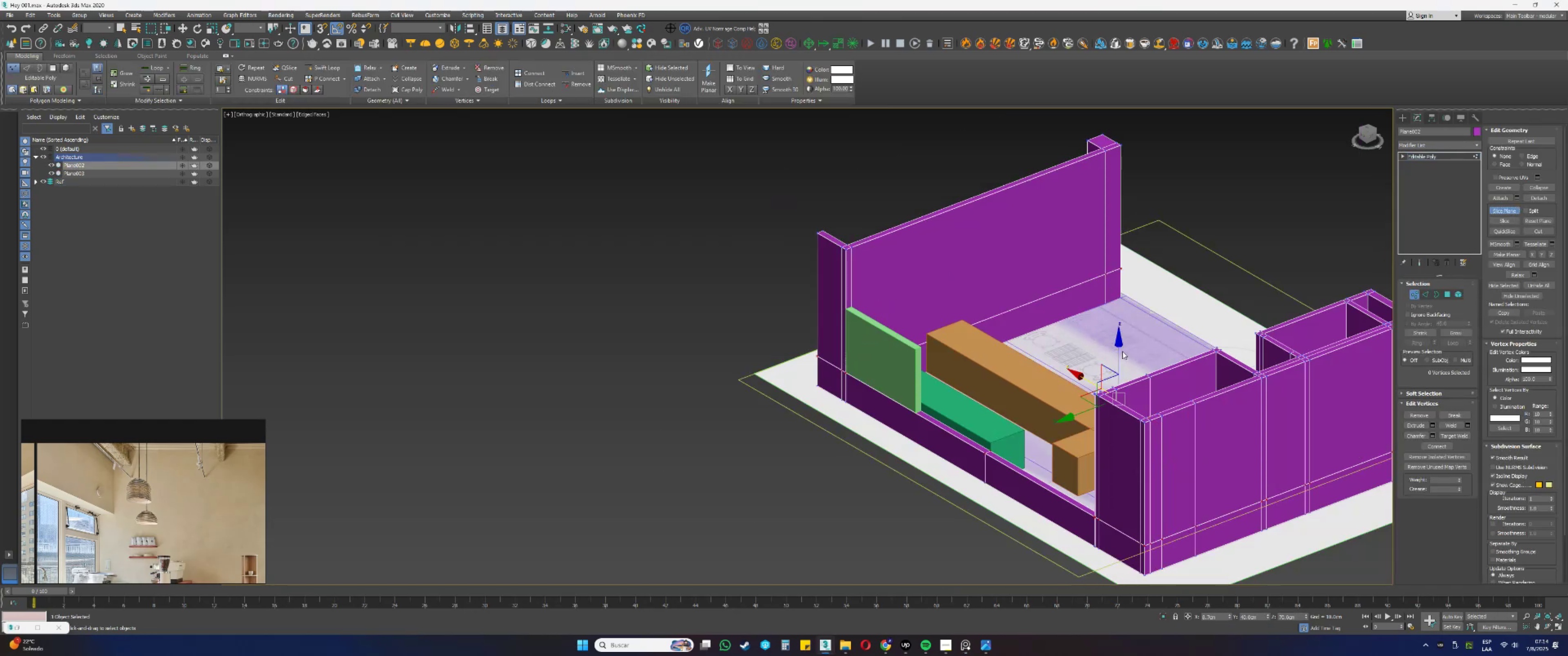 
left_click_drag(start_coordinate=[1118, 351], to_coordinate=[853, 306])
 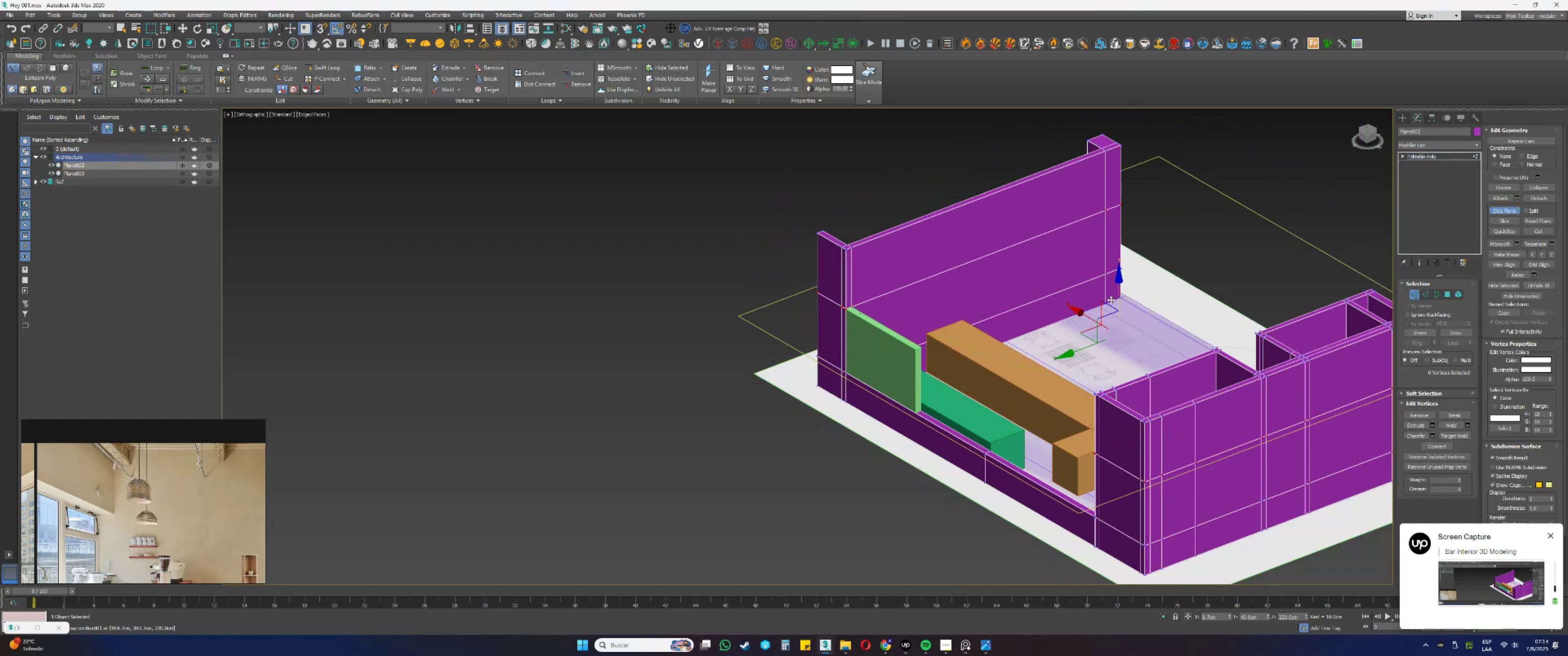 
type(ss)
 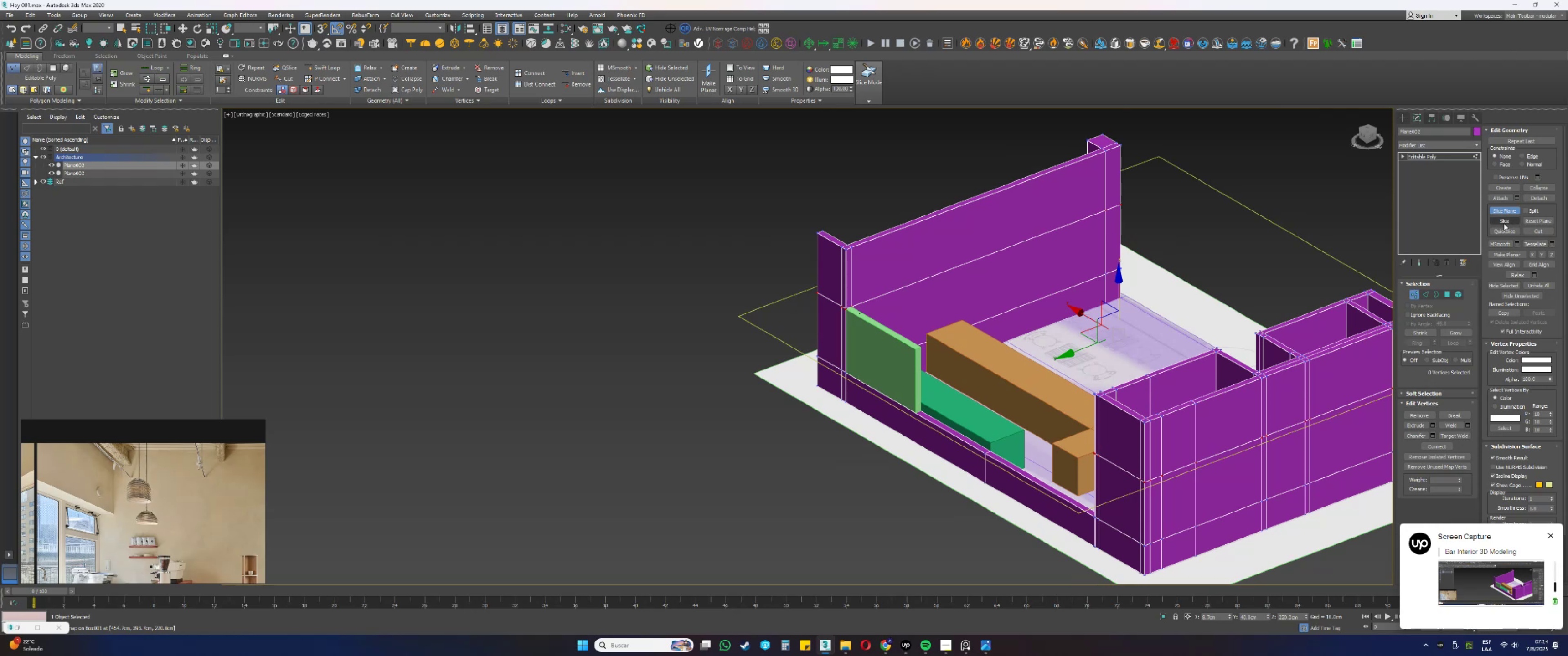 
double_click([1496, 206])
 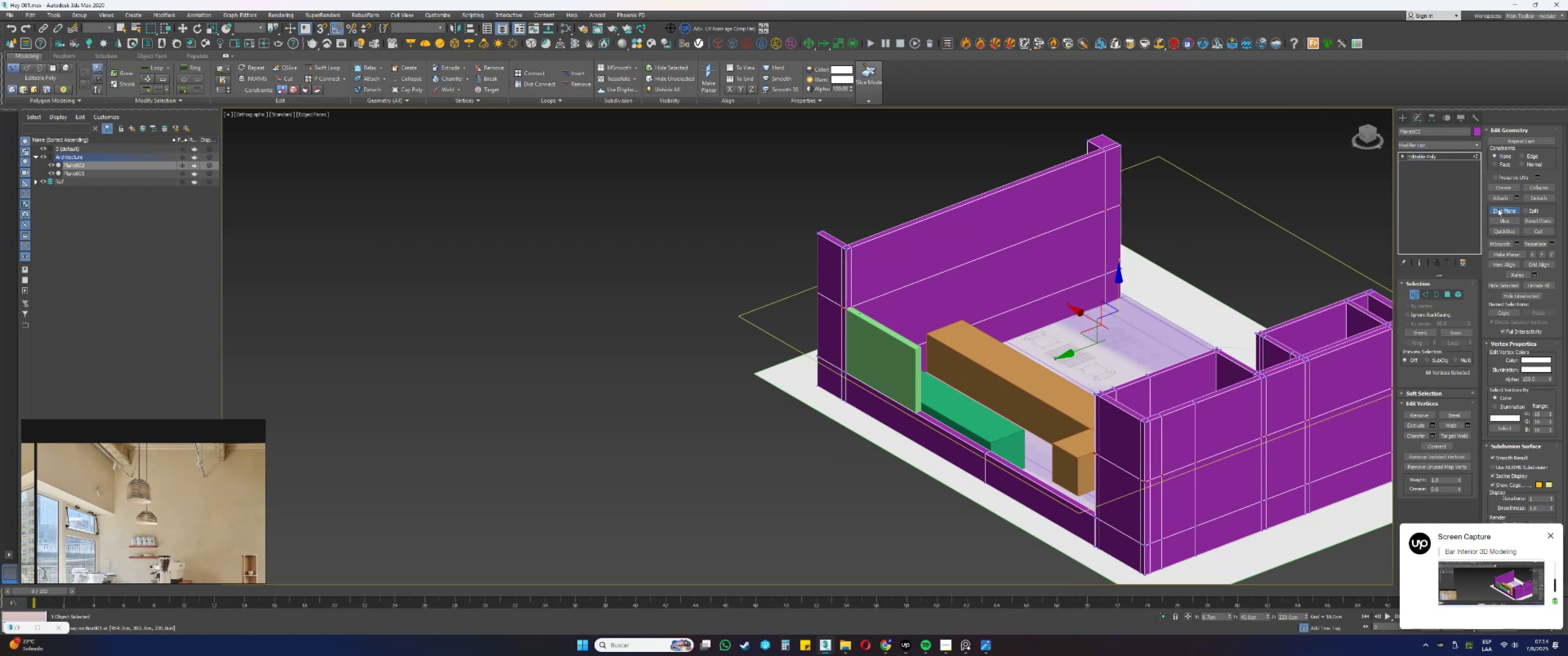 
hold_key(key=AltLeft, duration=0.47)
 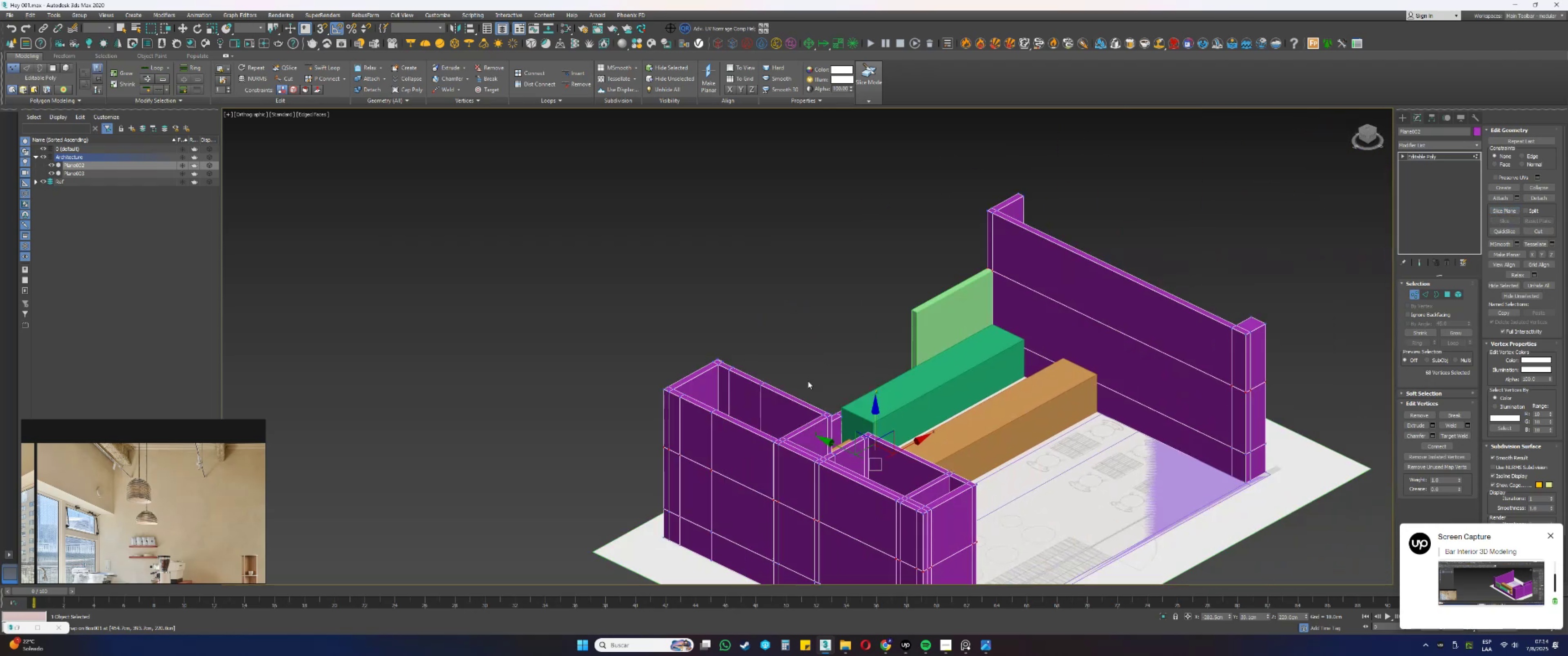 
key(Alt+AltLeft)
 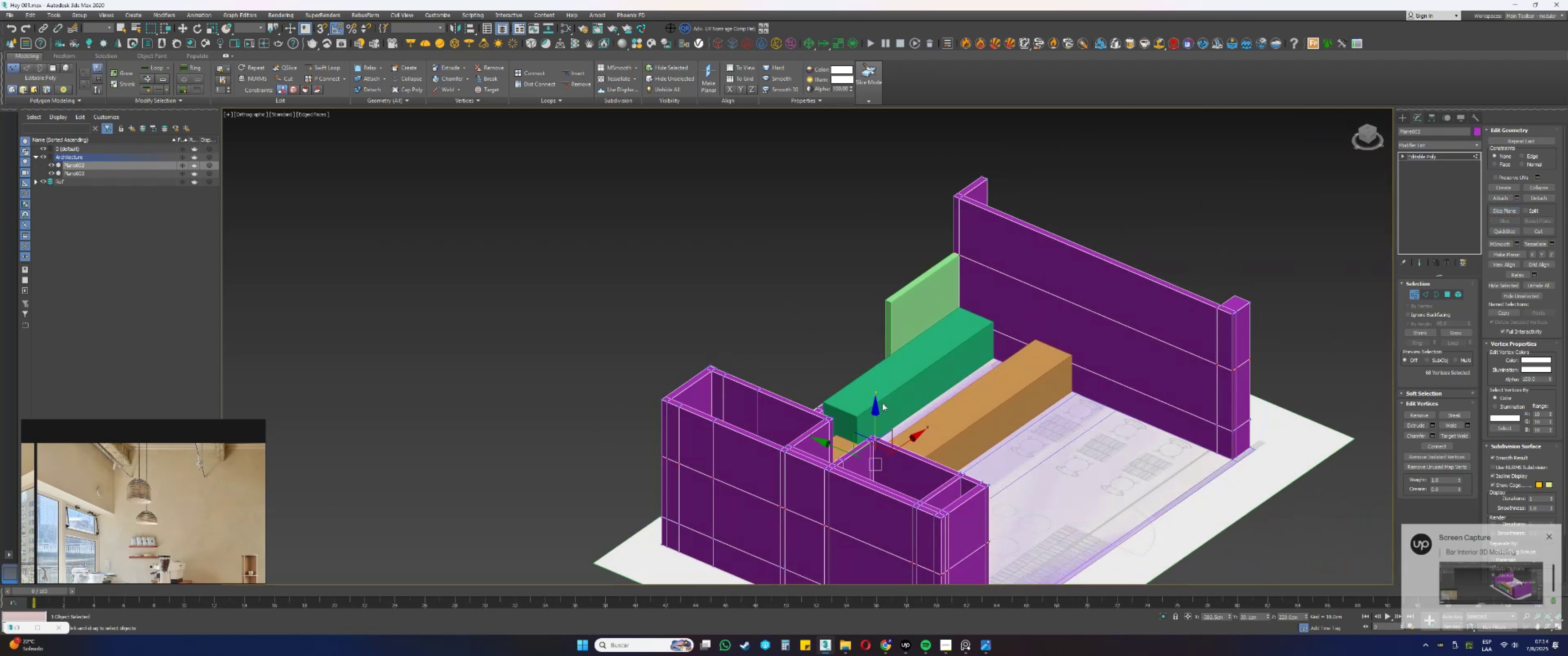 
scroll: coordinate [139, 478], scroll_direction: down, amount: 7.0
 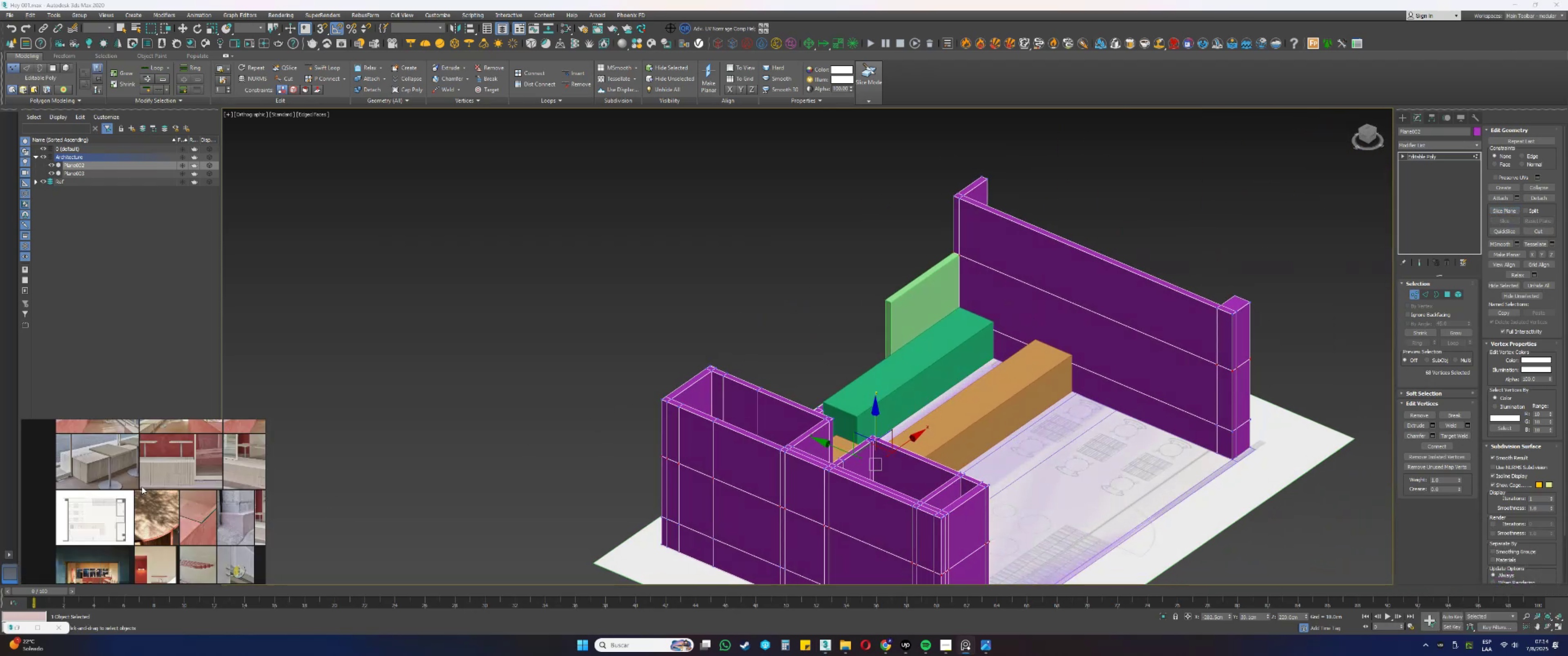 
scroll: coordinate [139, 524], scroll_direction: up, amount: 11.0
 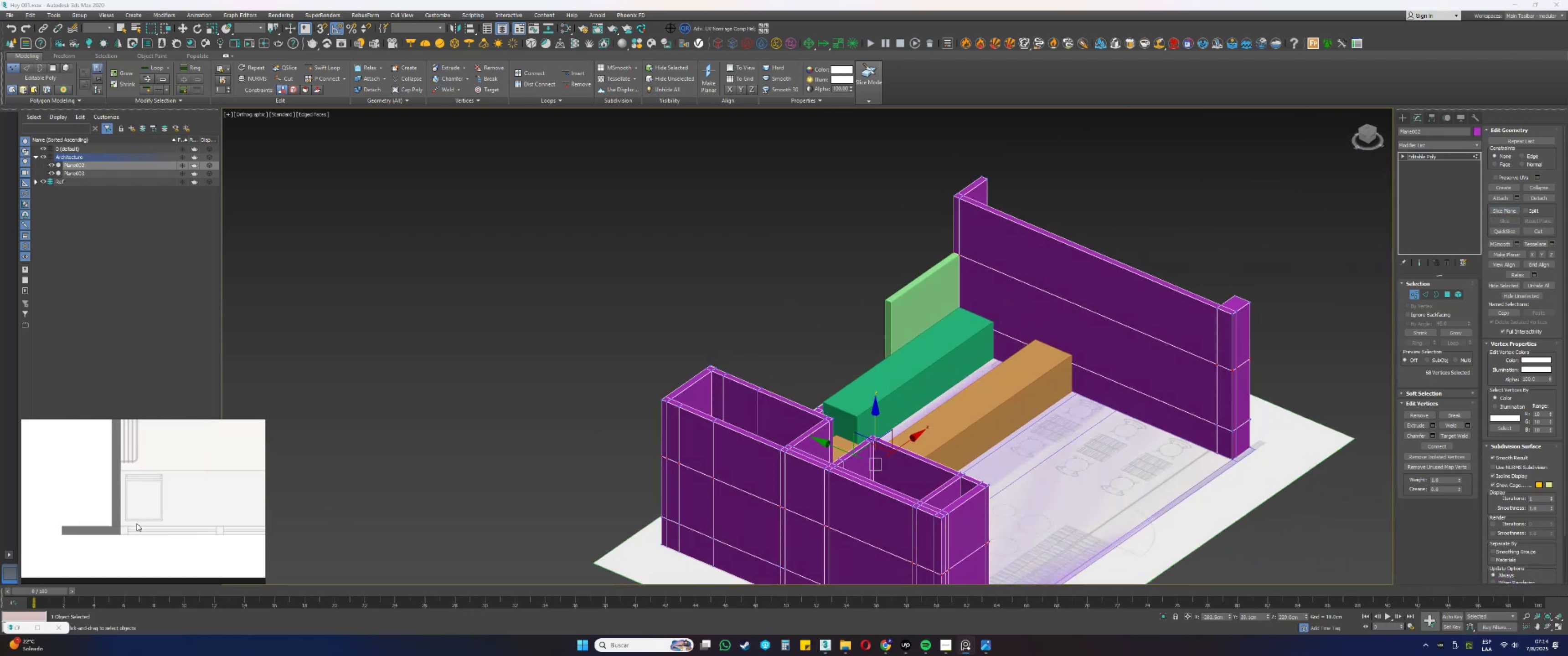 
scroll: coordinate [152, 530], scroll_direction: down, amount: 10.0
 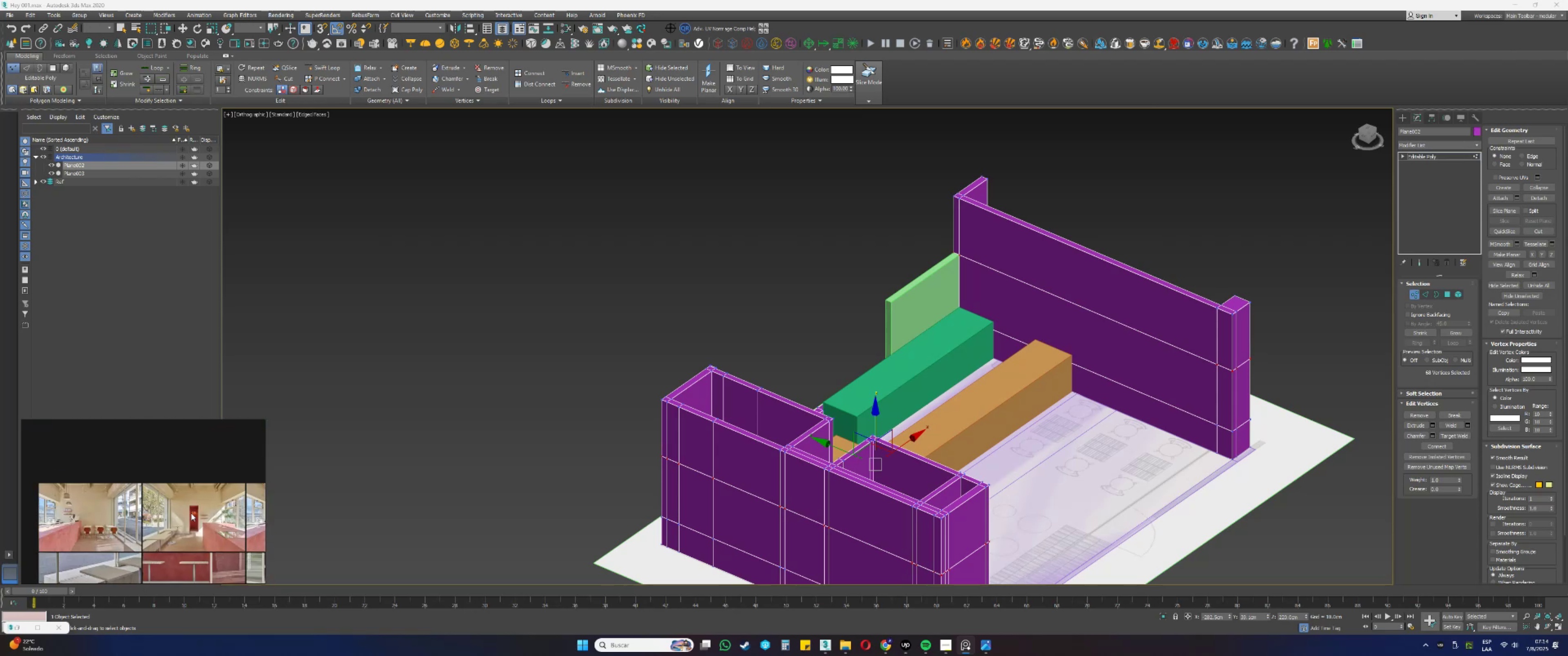 
scroll: coordinate [172, 497], scroll_direction: up, amount: 8.0
 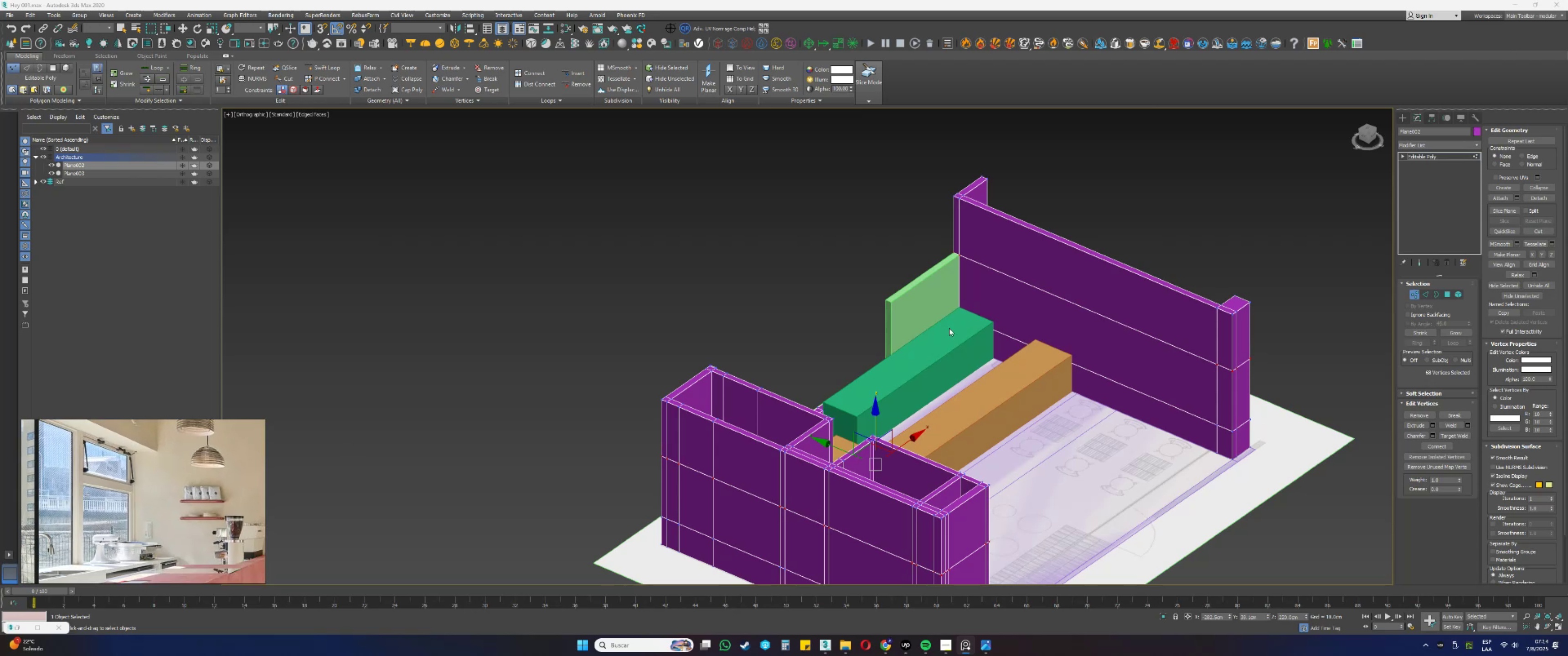 
hold_key(key=AltLeft, duration=0.47)
 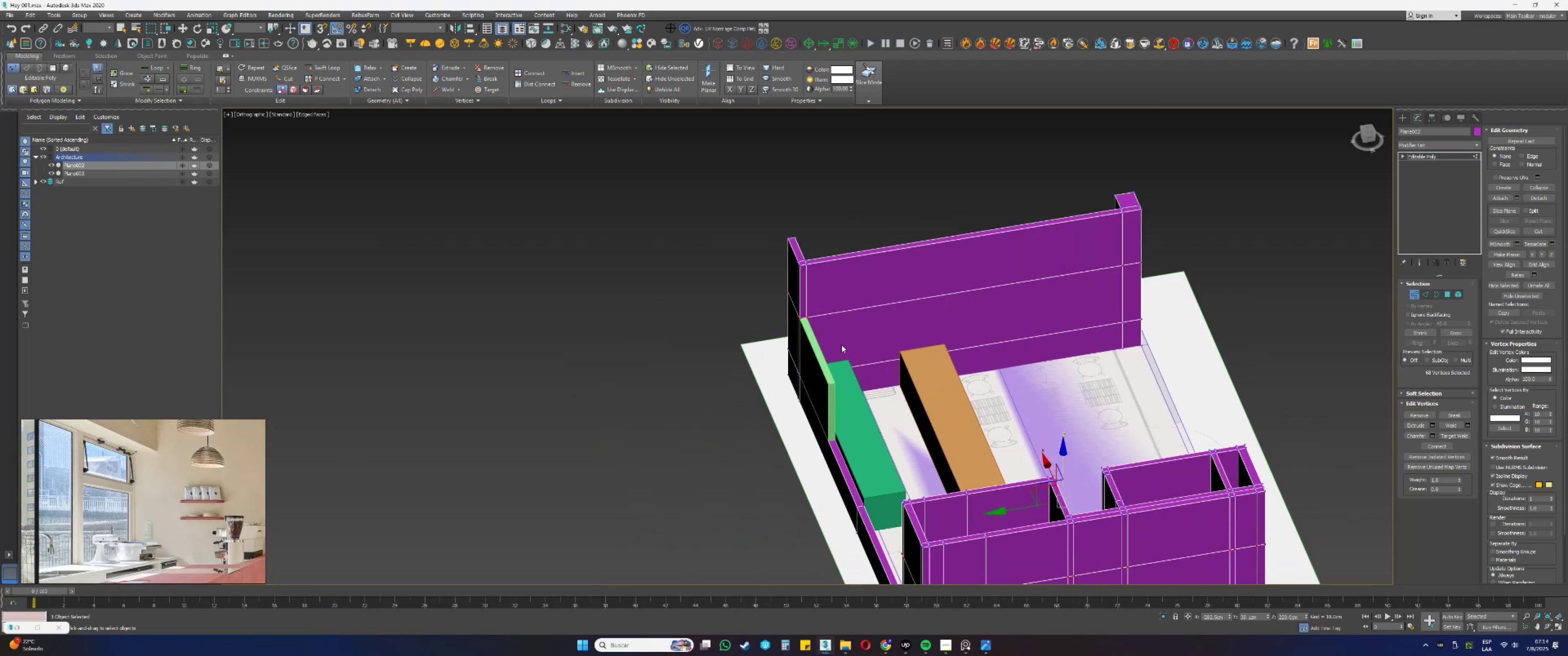 
scroll: coordinate [829, 276], scroll_direction: up, amount: 1.0
 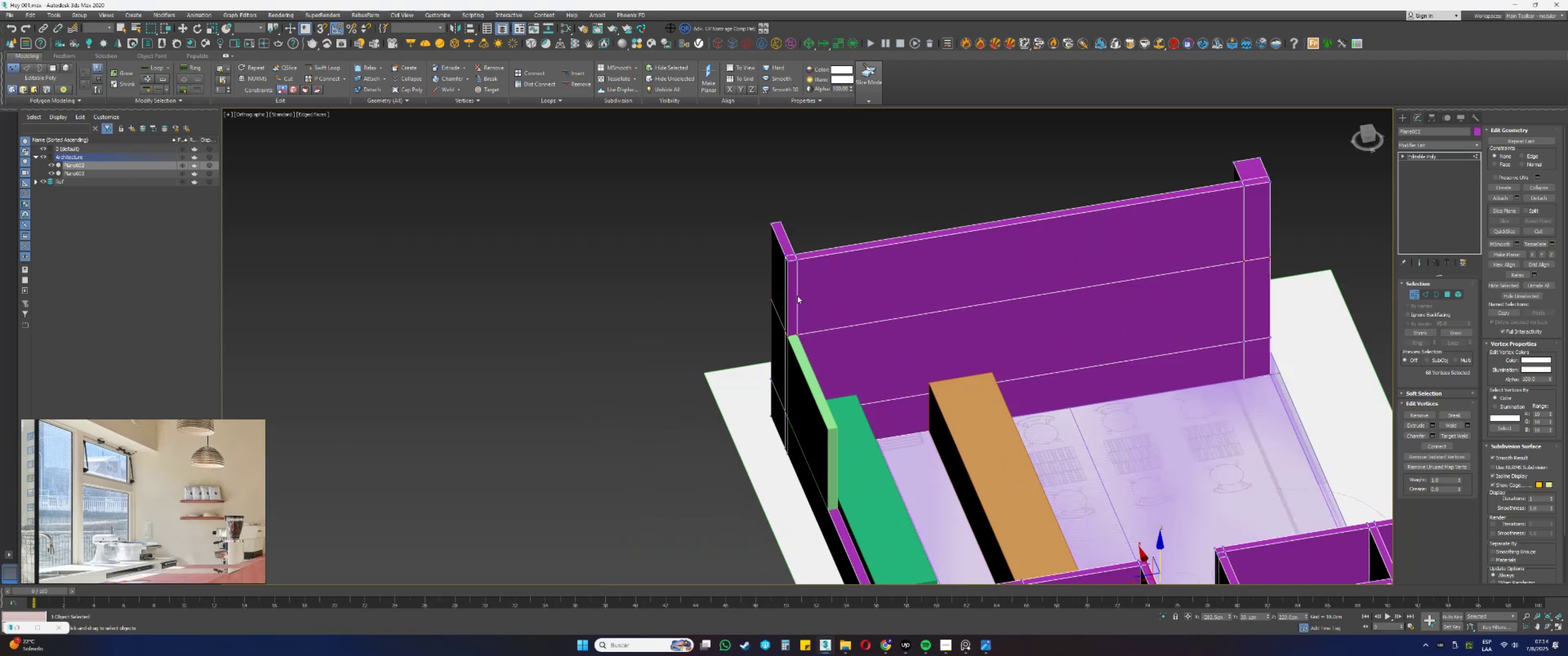 
key(2)
 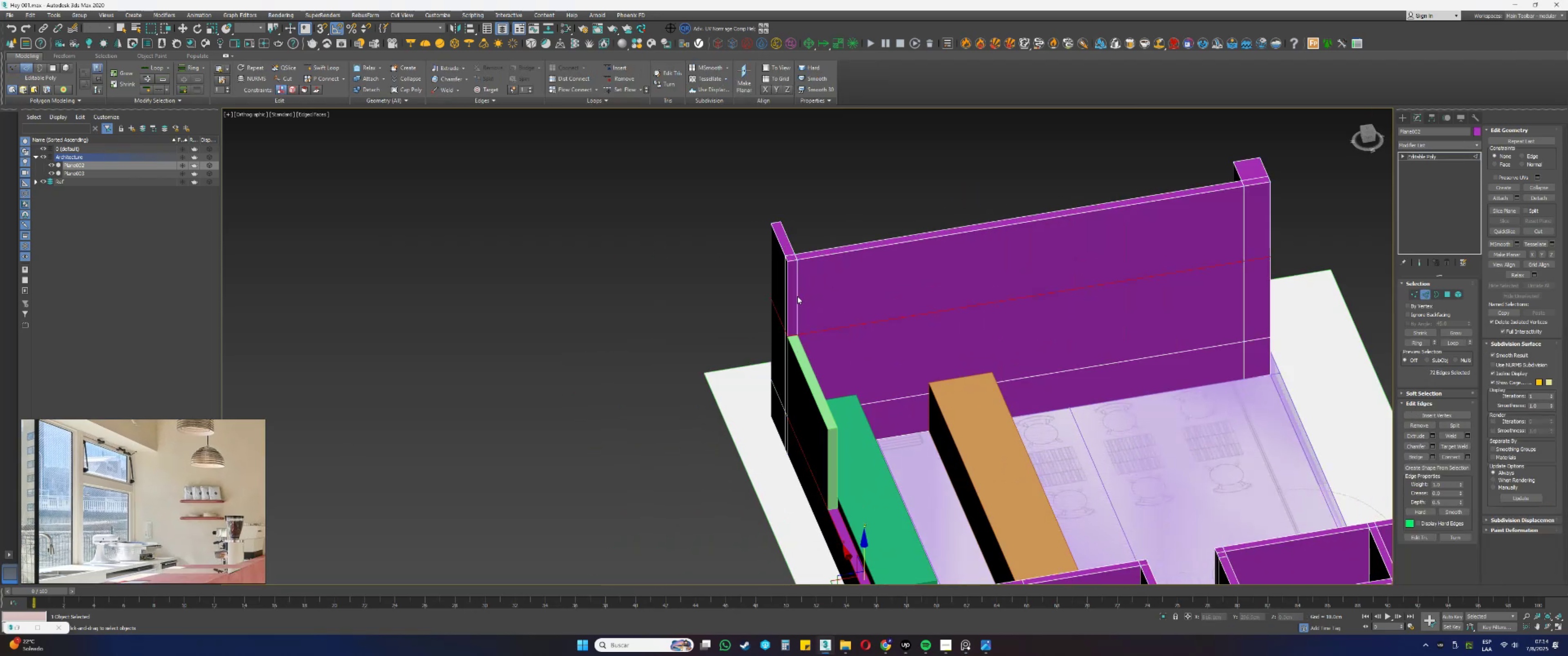 
left_click([797, 296])
 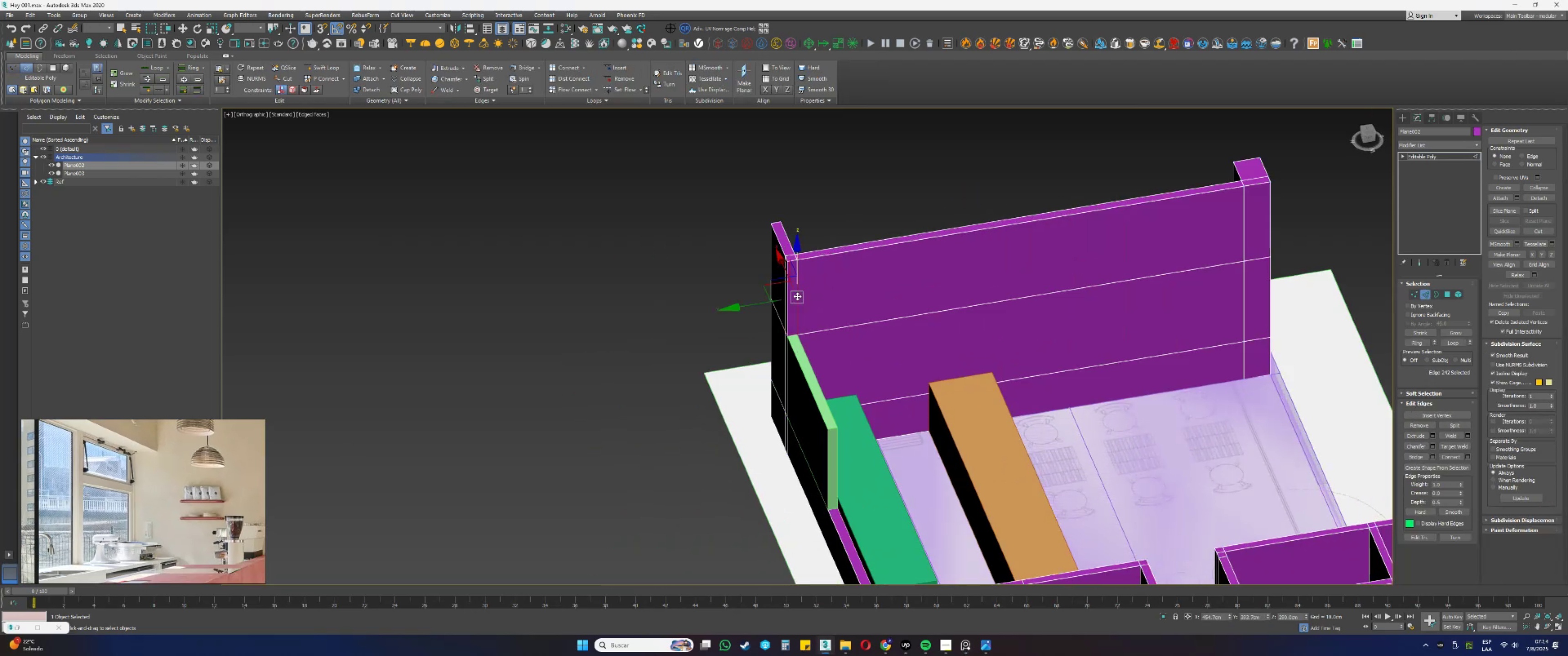 
hold_key(key=AltLeft, duration=0.44)
 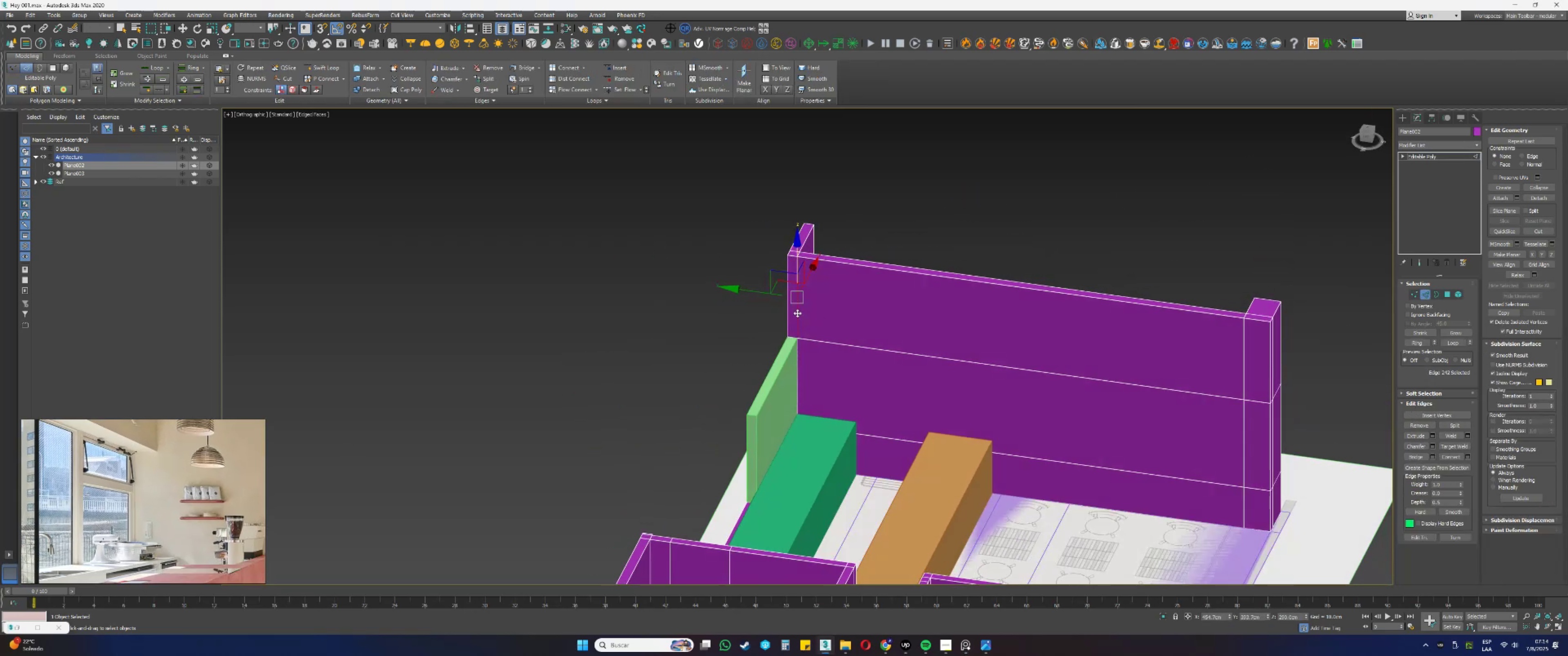 
hold_key(key=AltLeft, duration=0.59)
scroll: coordinate [790, 323], scroll_direction: down, amount: 1.0
 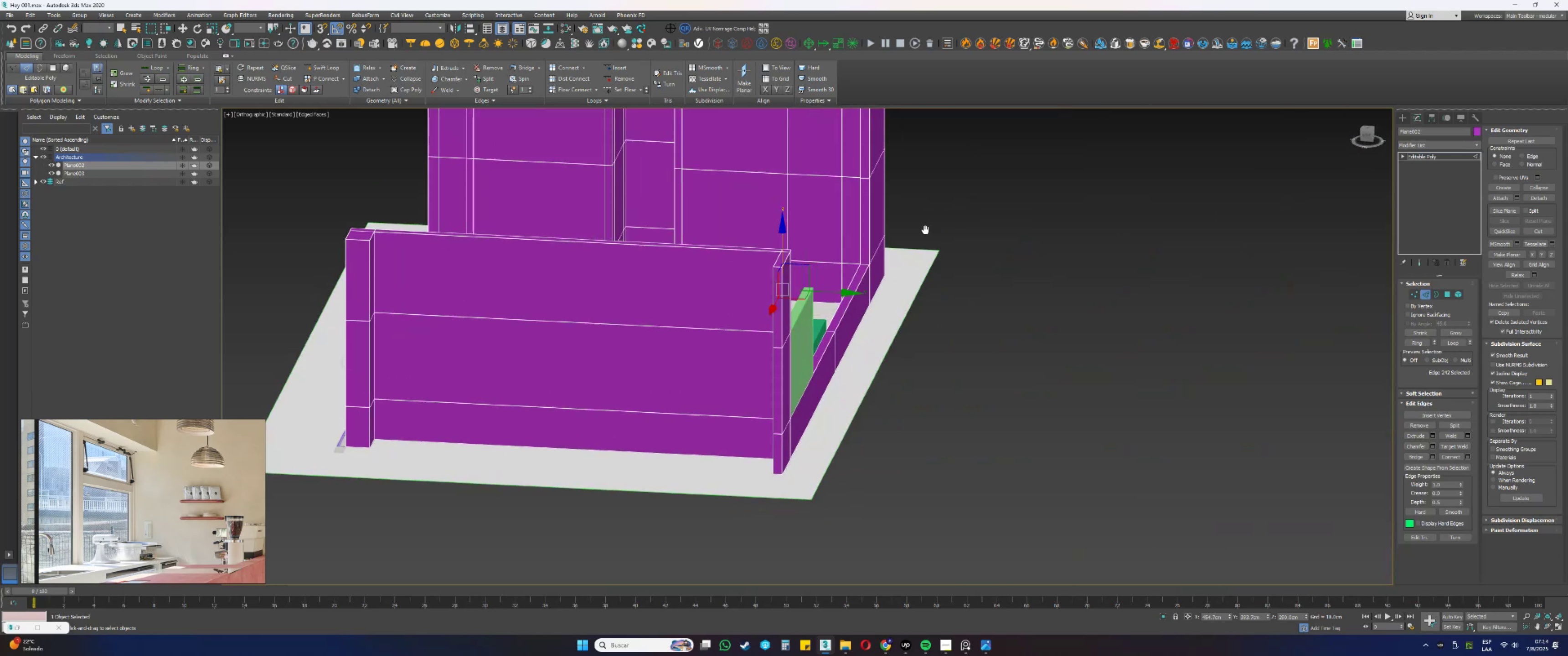 
hold_key(key=ControlLeft, duration=0.58)
left_click([867, 241])
 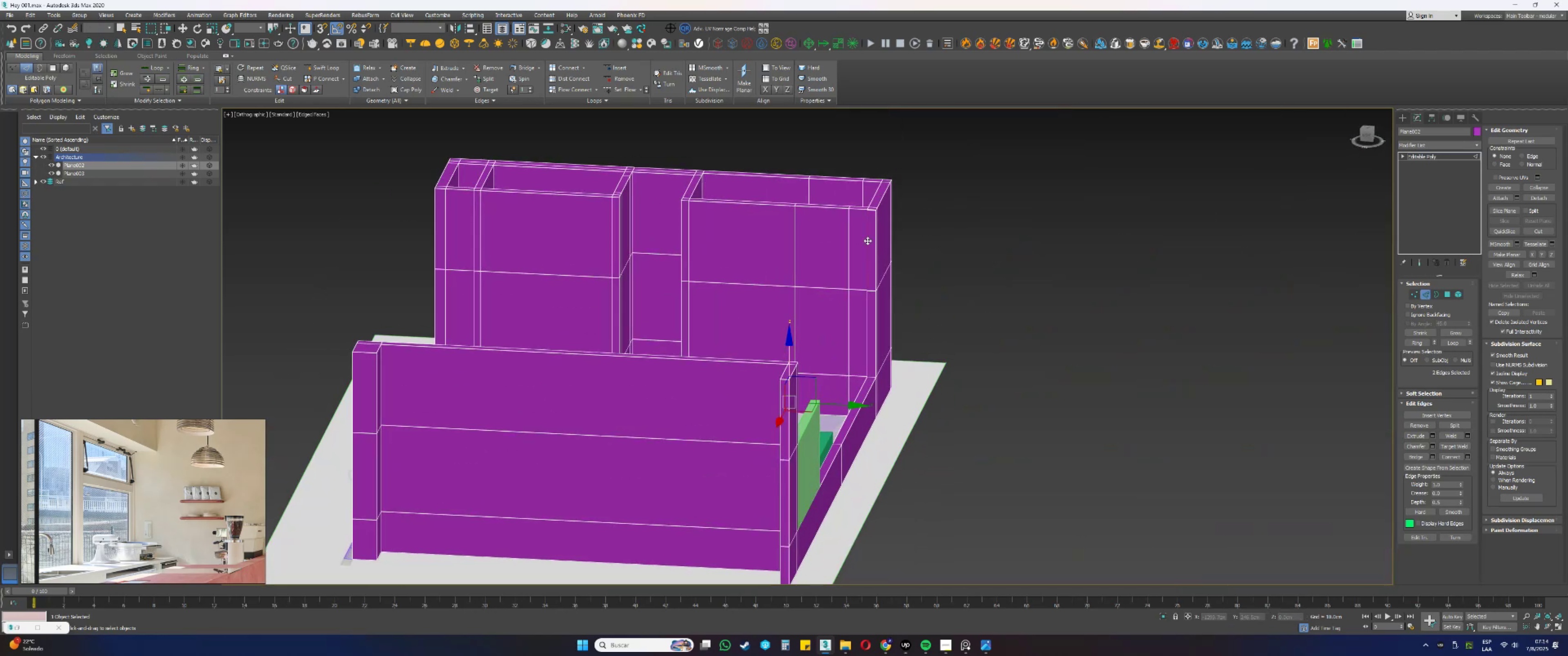 
hold_key(key=AltLeft, duration=1.5)
 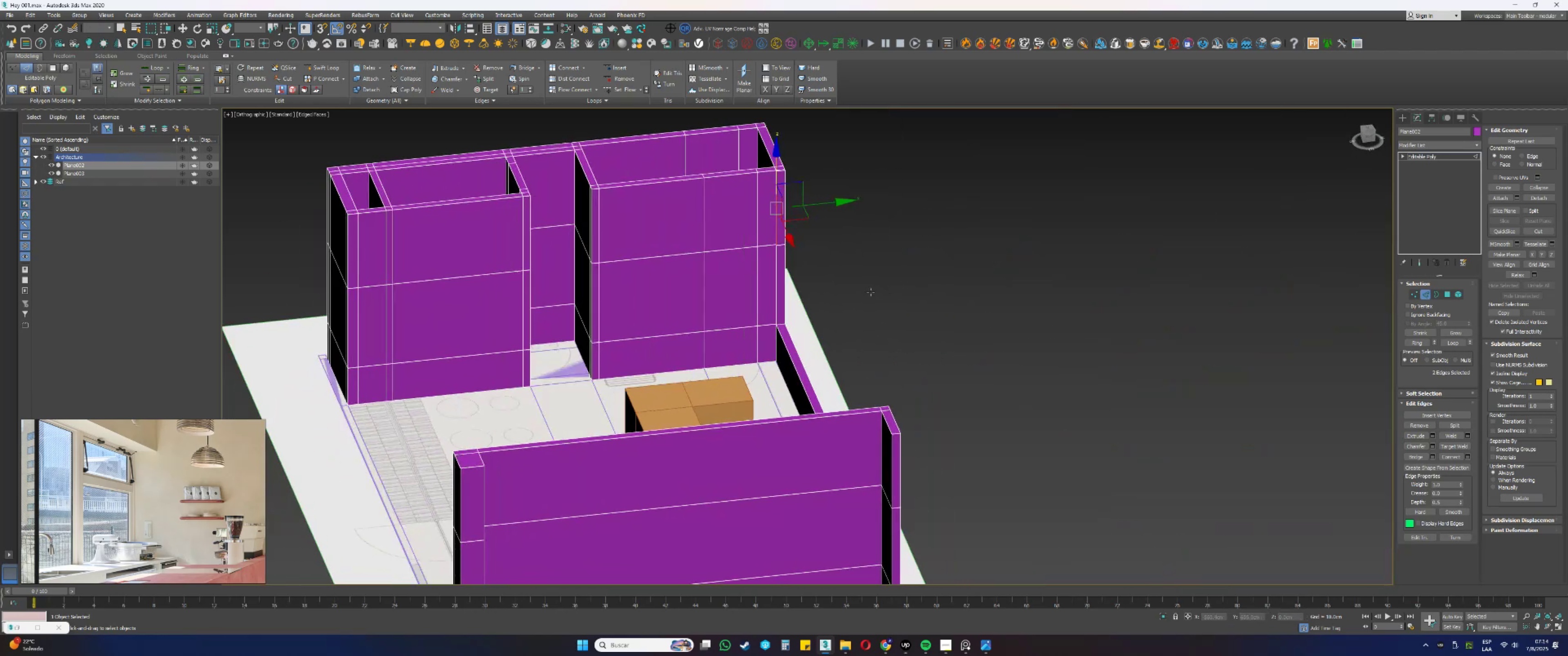 
hold_key(key=AltLeft, duration=0.47)
 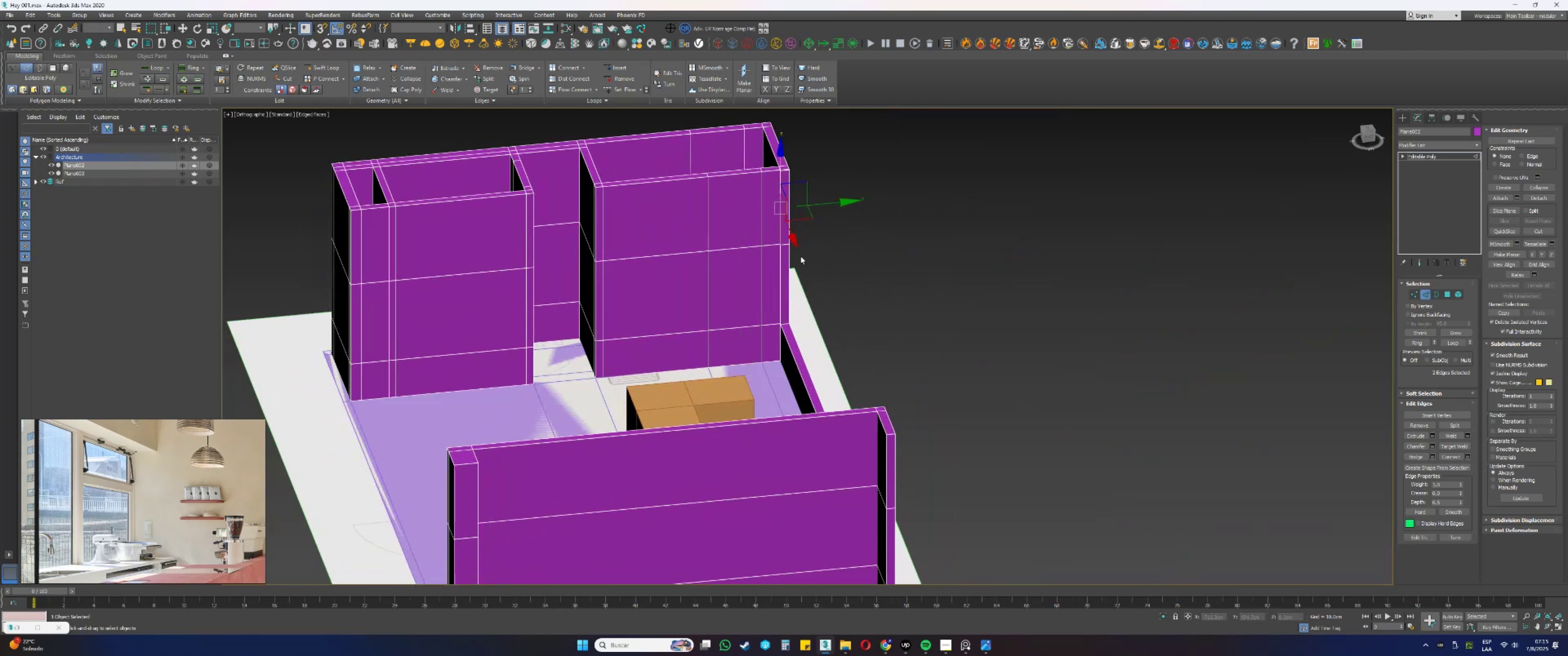 
scroll: coordinate [786, 235], scroll_direction: up, amount: 4.0
 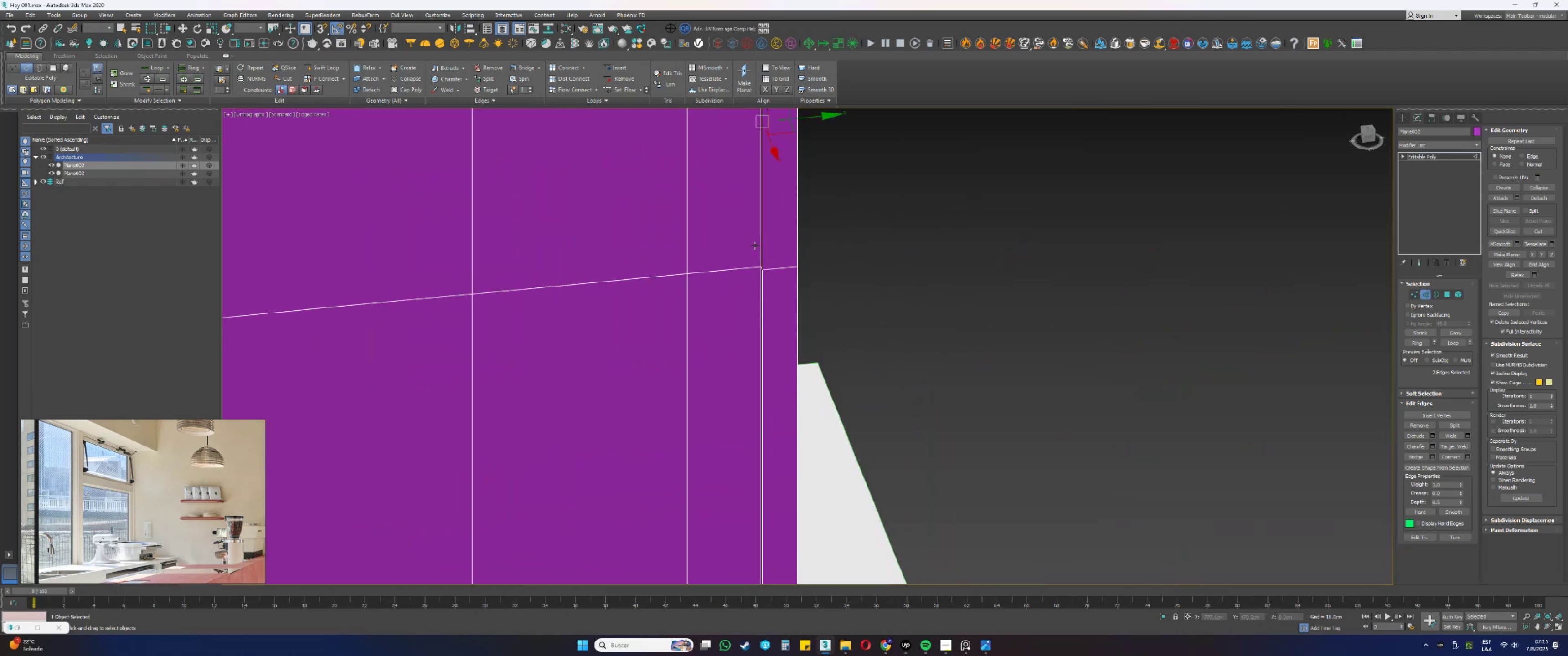 
scroll: coordinate [755, 246], scroll_direction: down, amount: 2.0
 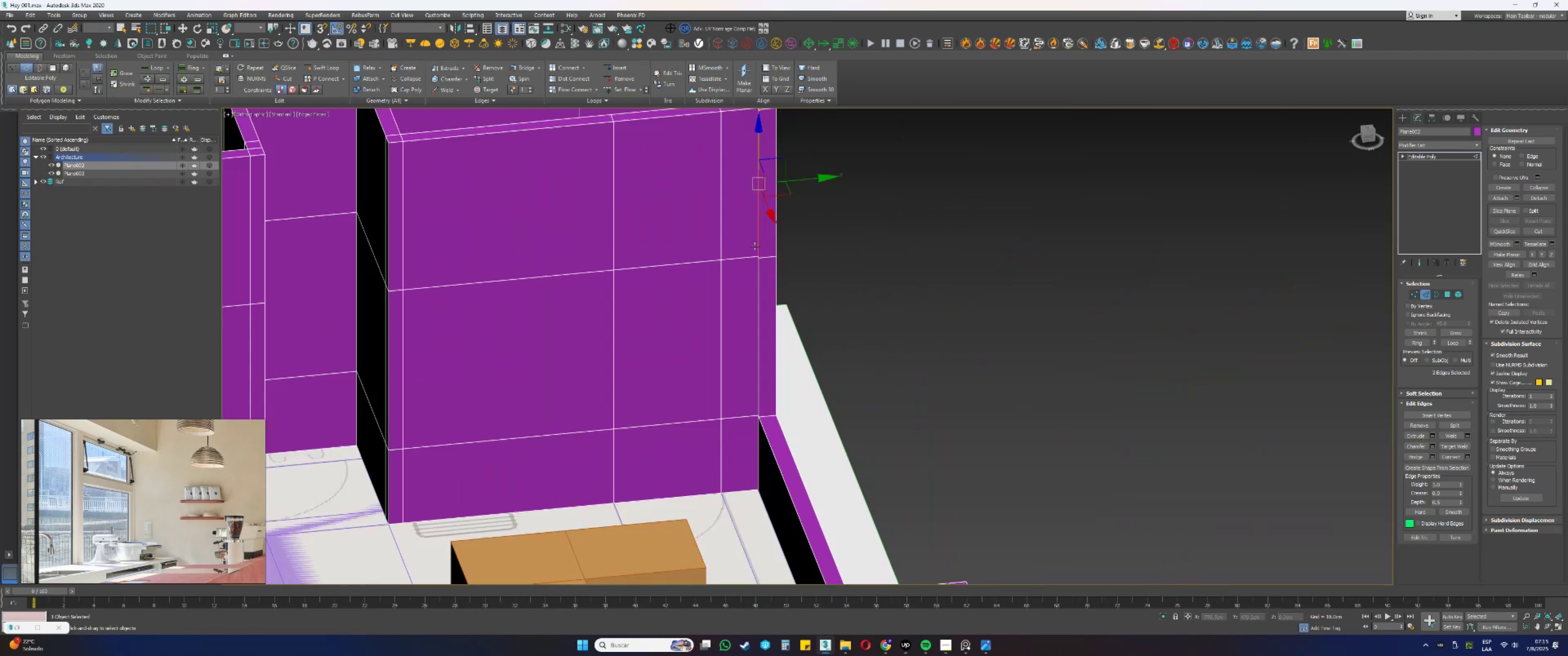 
key(Alt+AltLeft)
 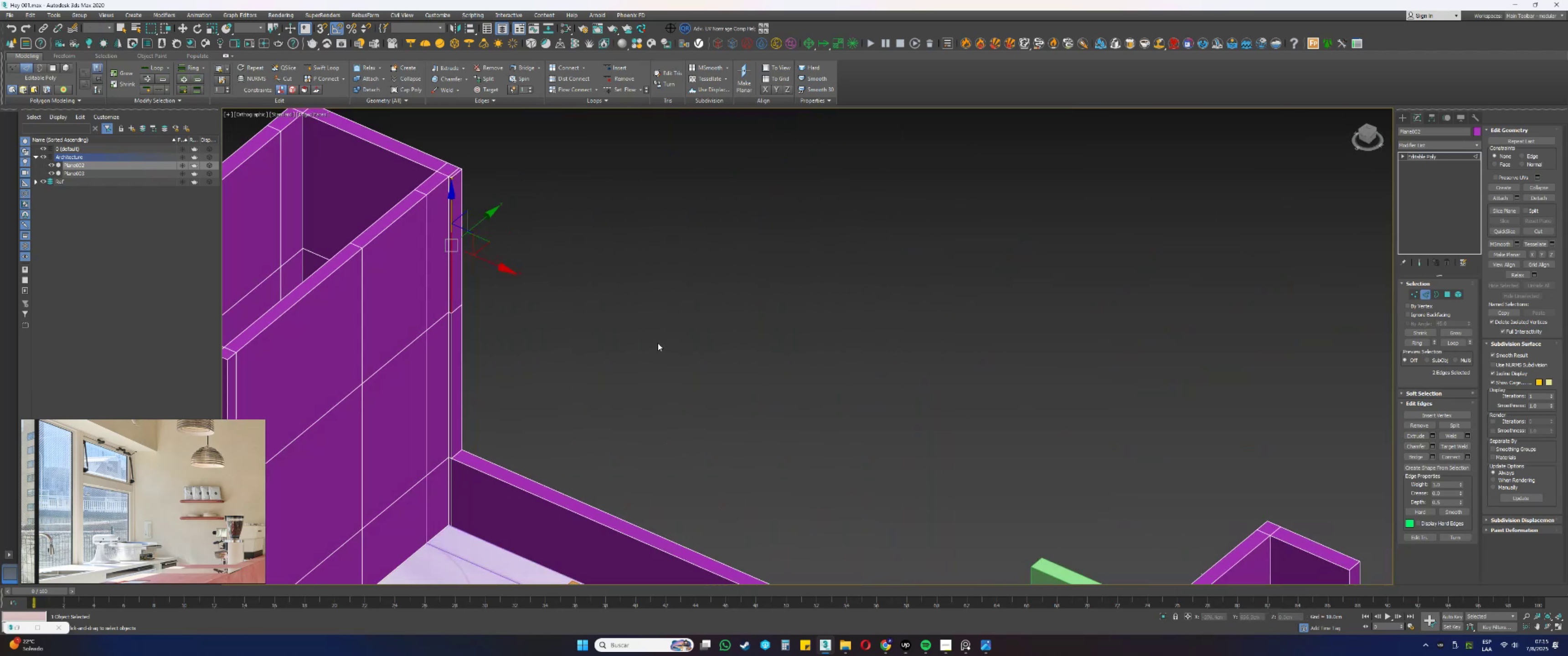 
scroll: coordinate [659, 343], scroll_direction: down, amount: 3.0
 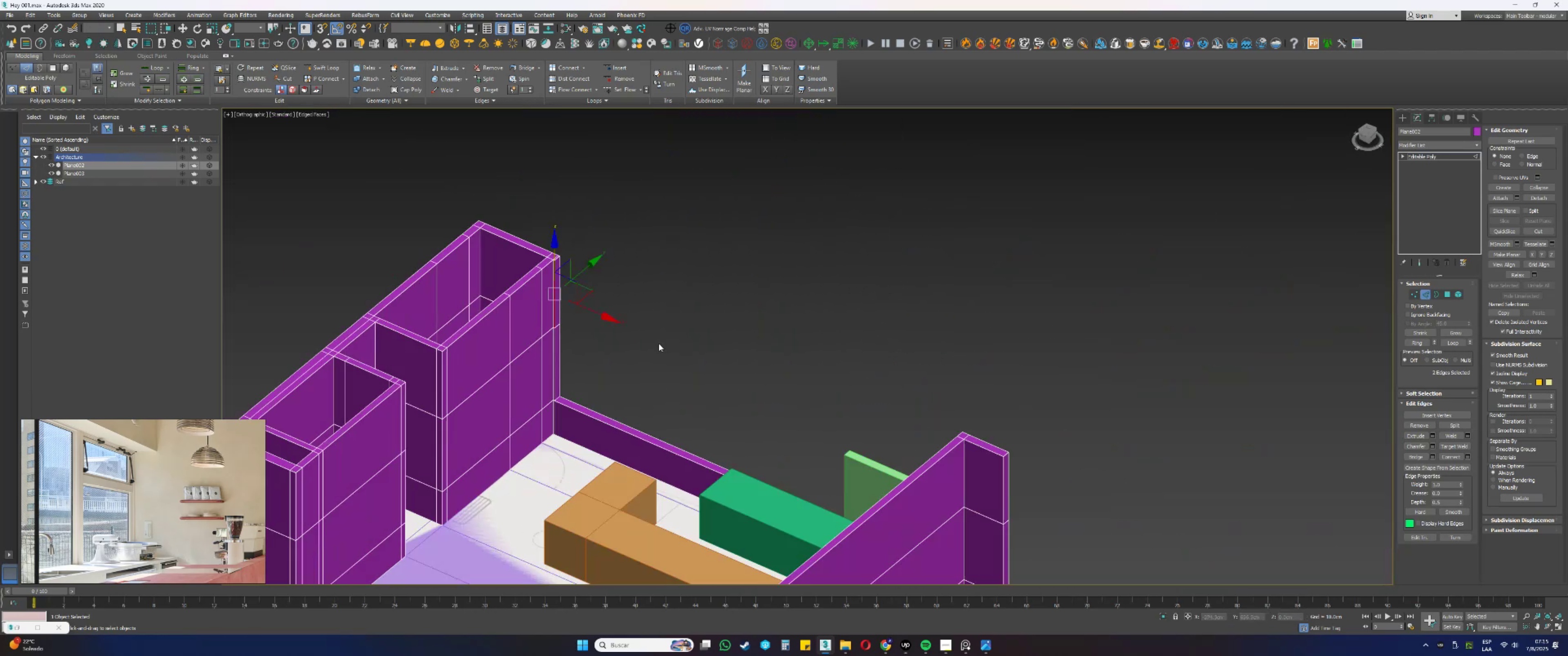 
hold_key(key=AltLeft, duration=0.33)
 